 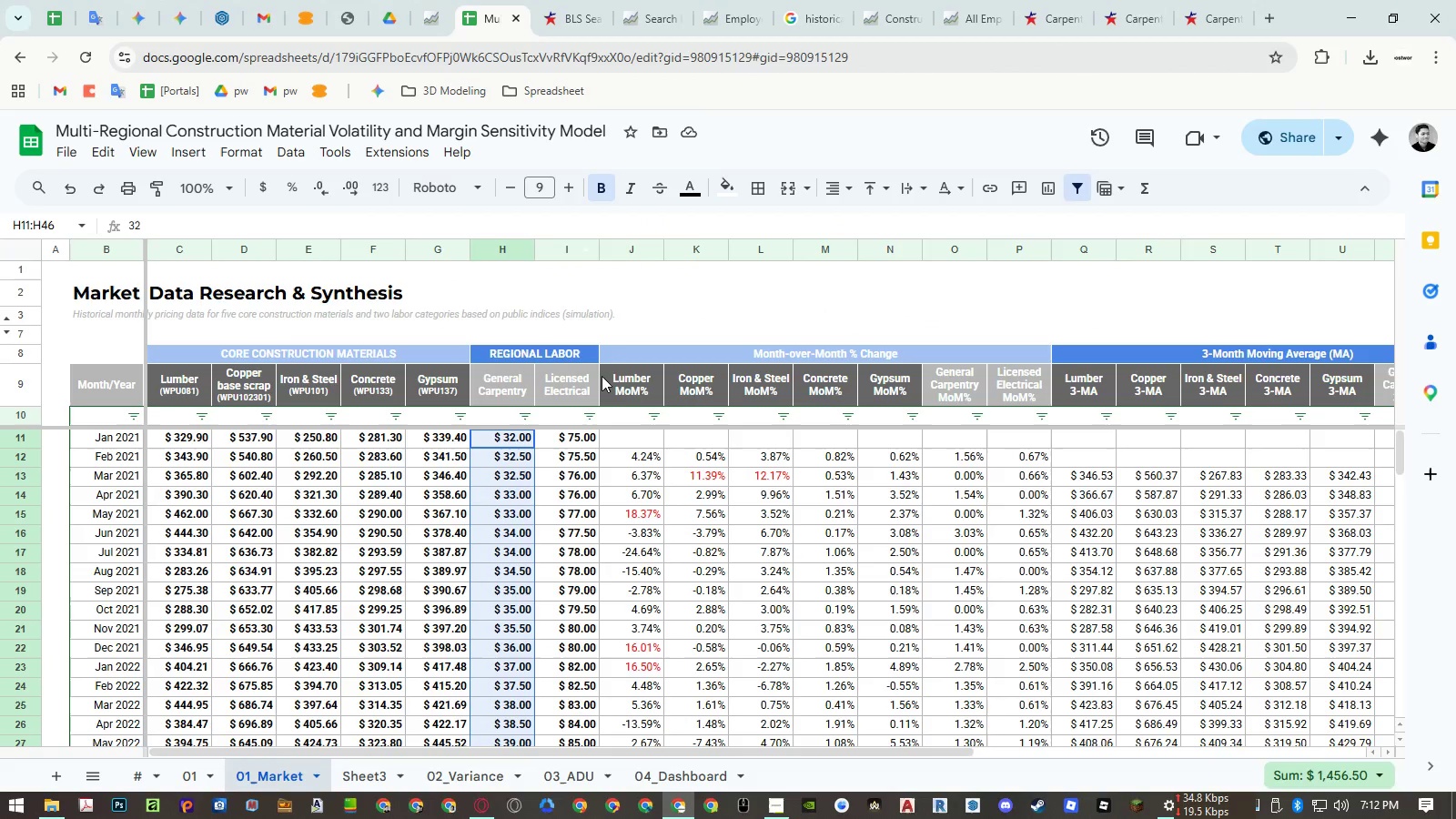 
key(Control+Z)
 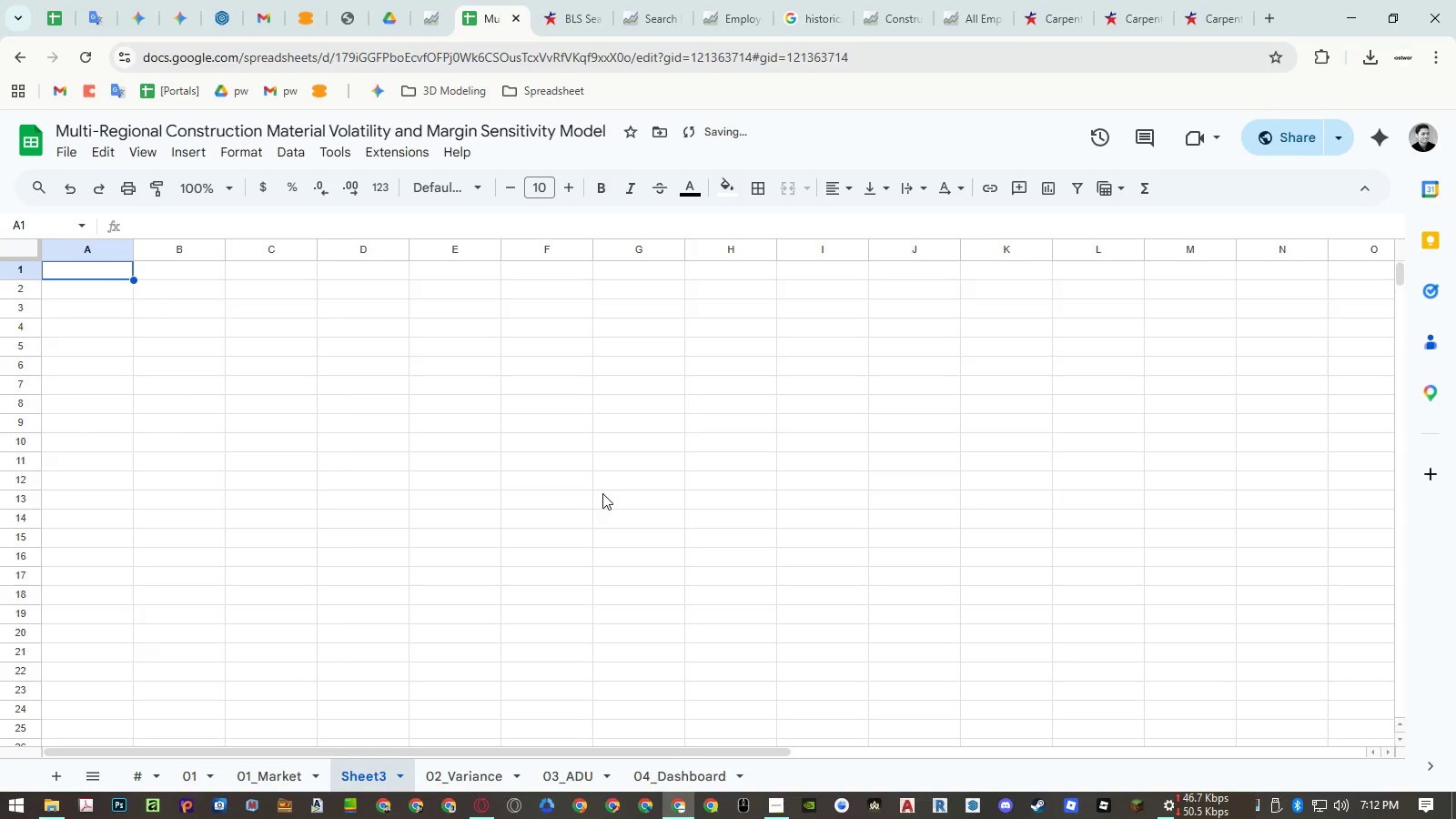 
key(Control+Z)
 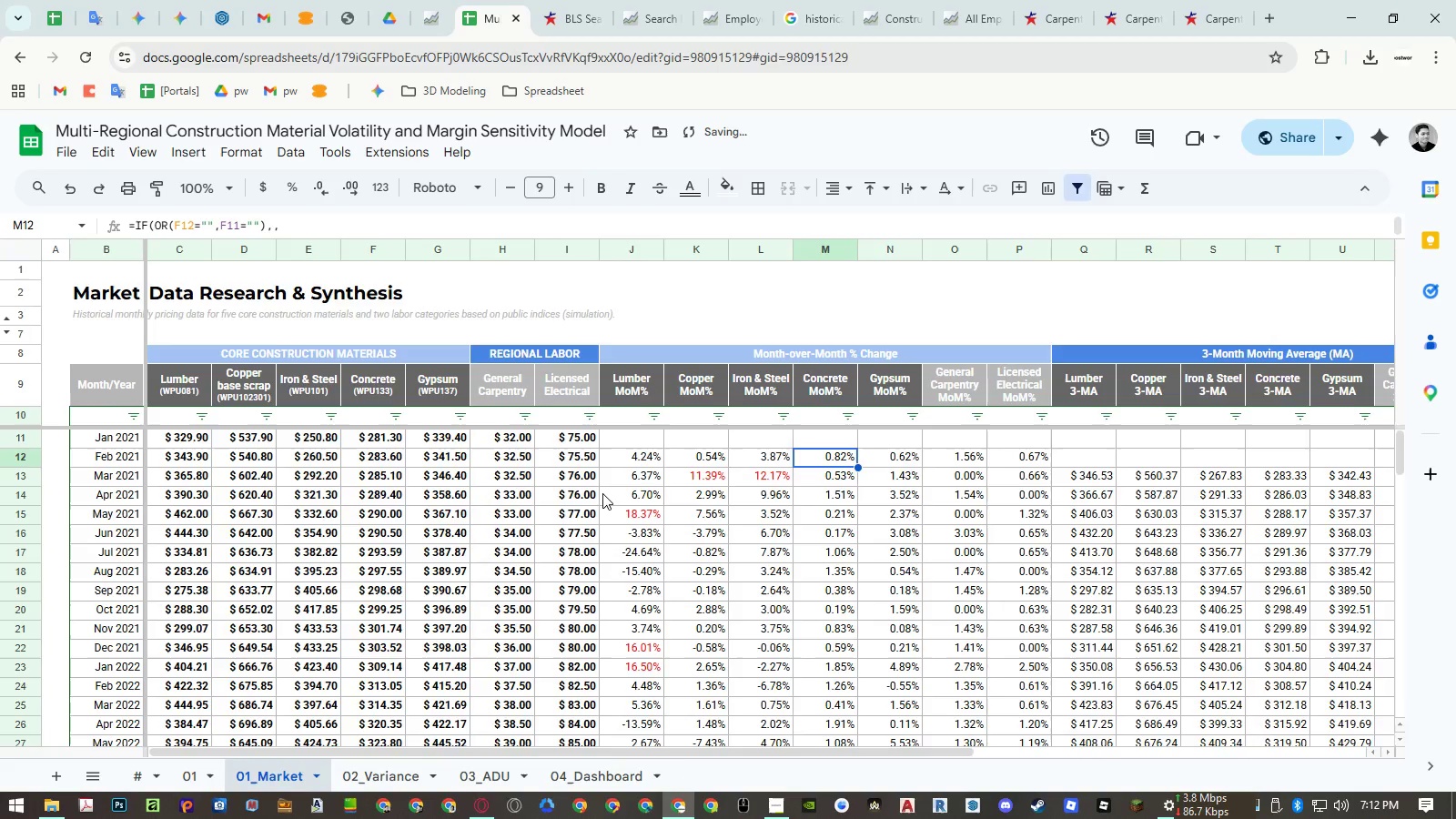 
key(Control+Z)
 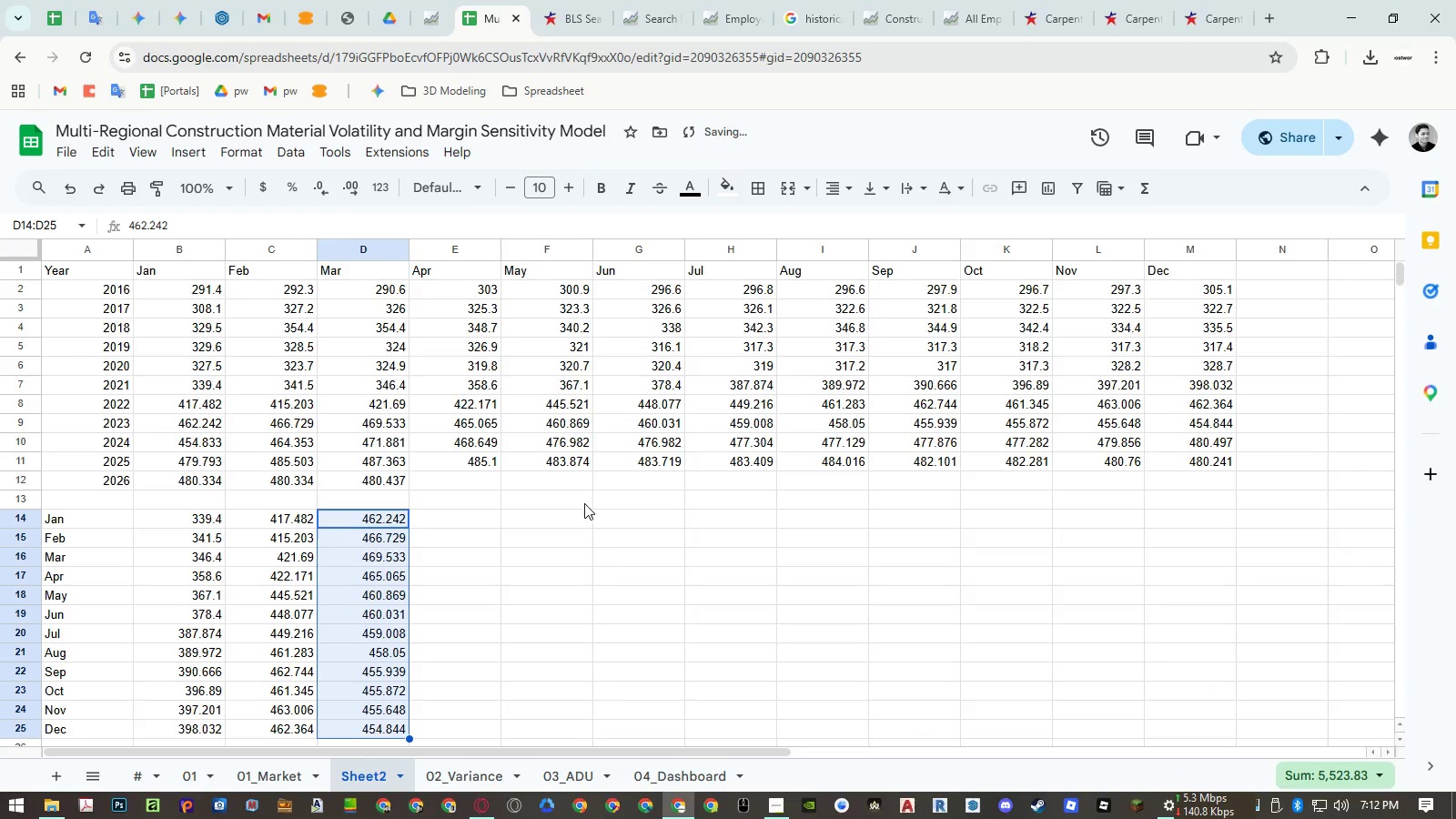 
left_click([574, 516])
 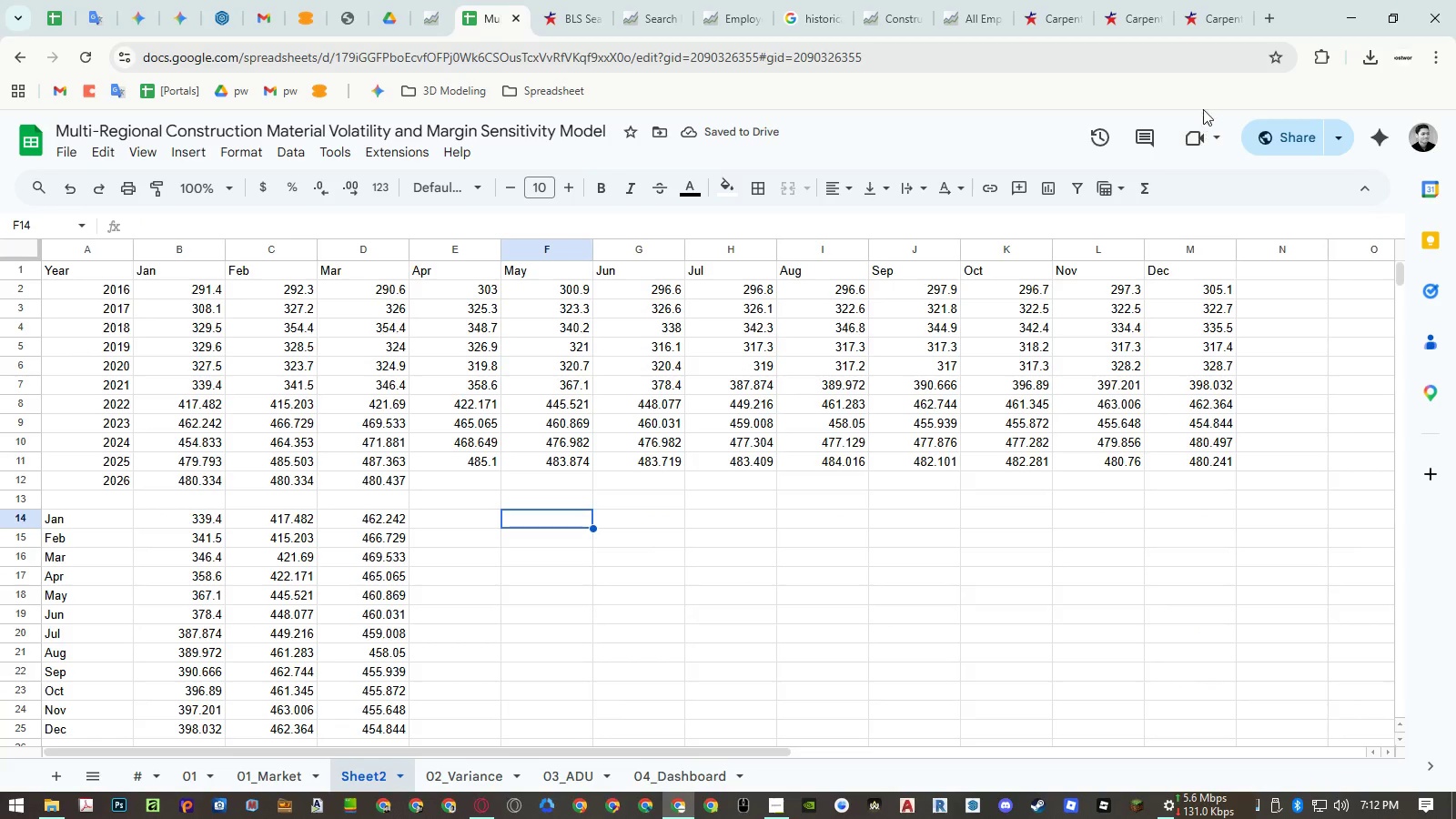 
left_click([1203, 21])
 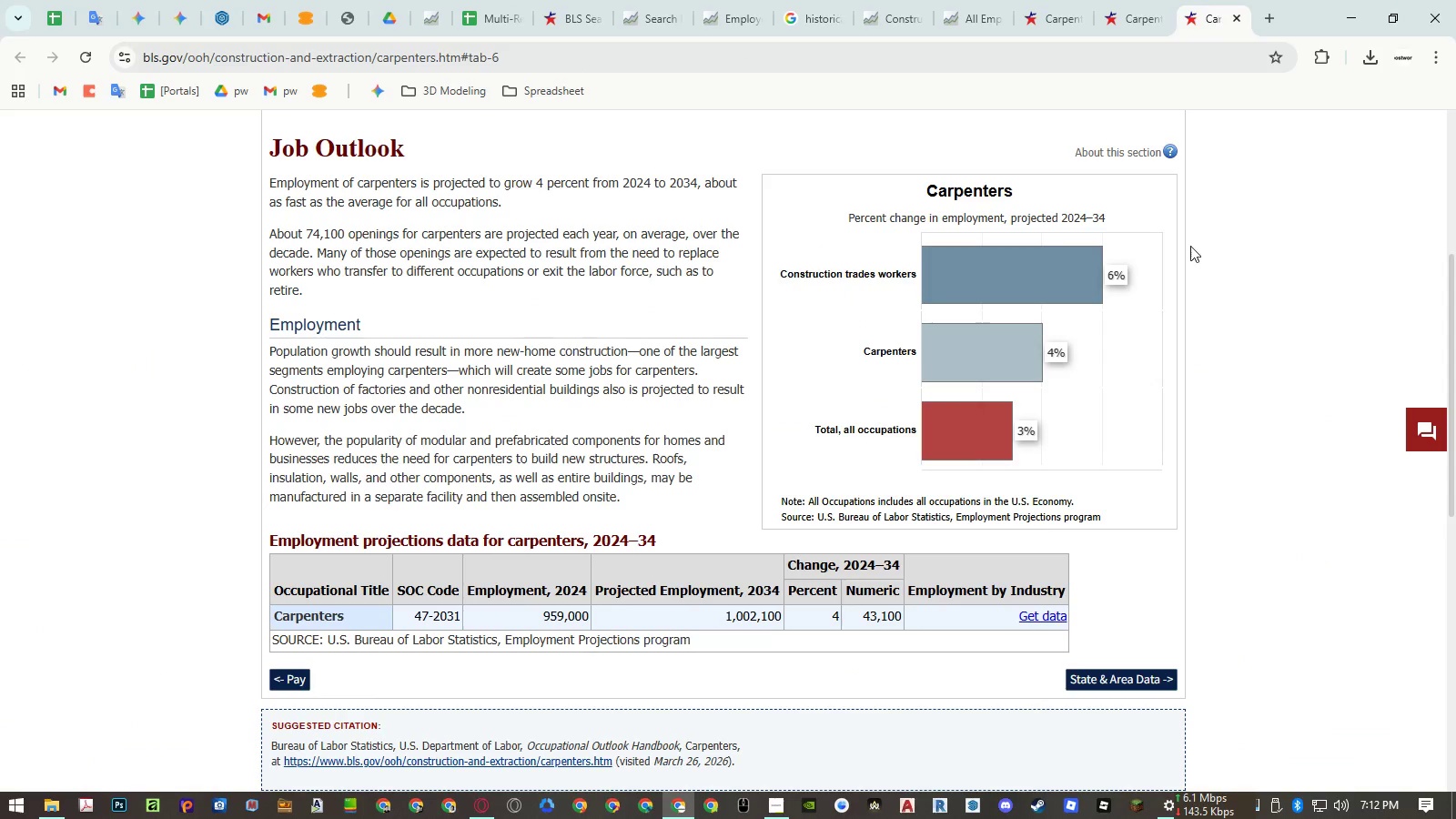 
scroll: coordinate [1198, 237], scroll_direction: none, amount: 0.0
 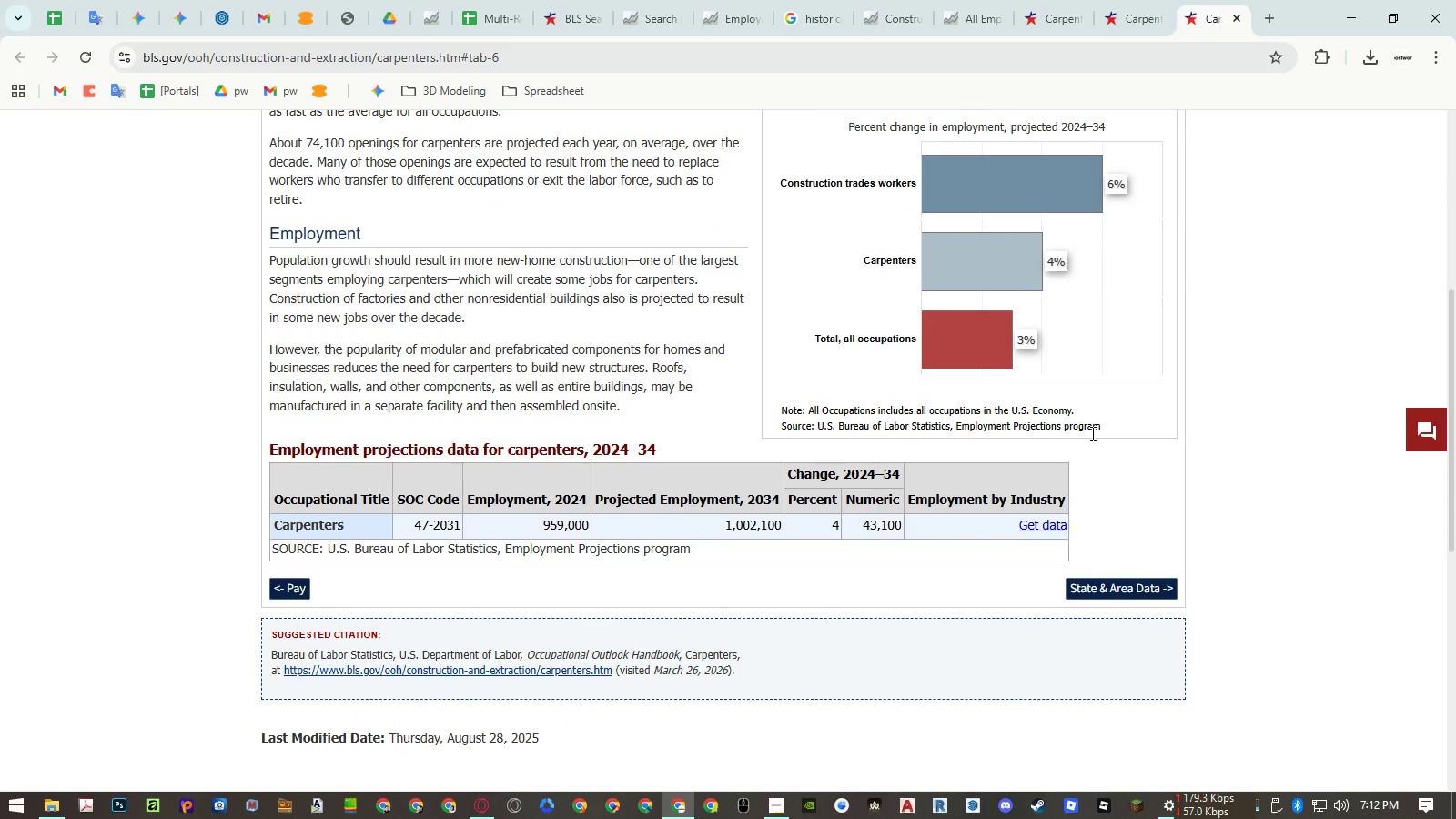 
left_click([1043, 526])
 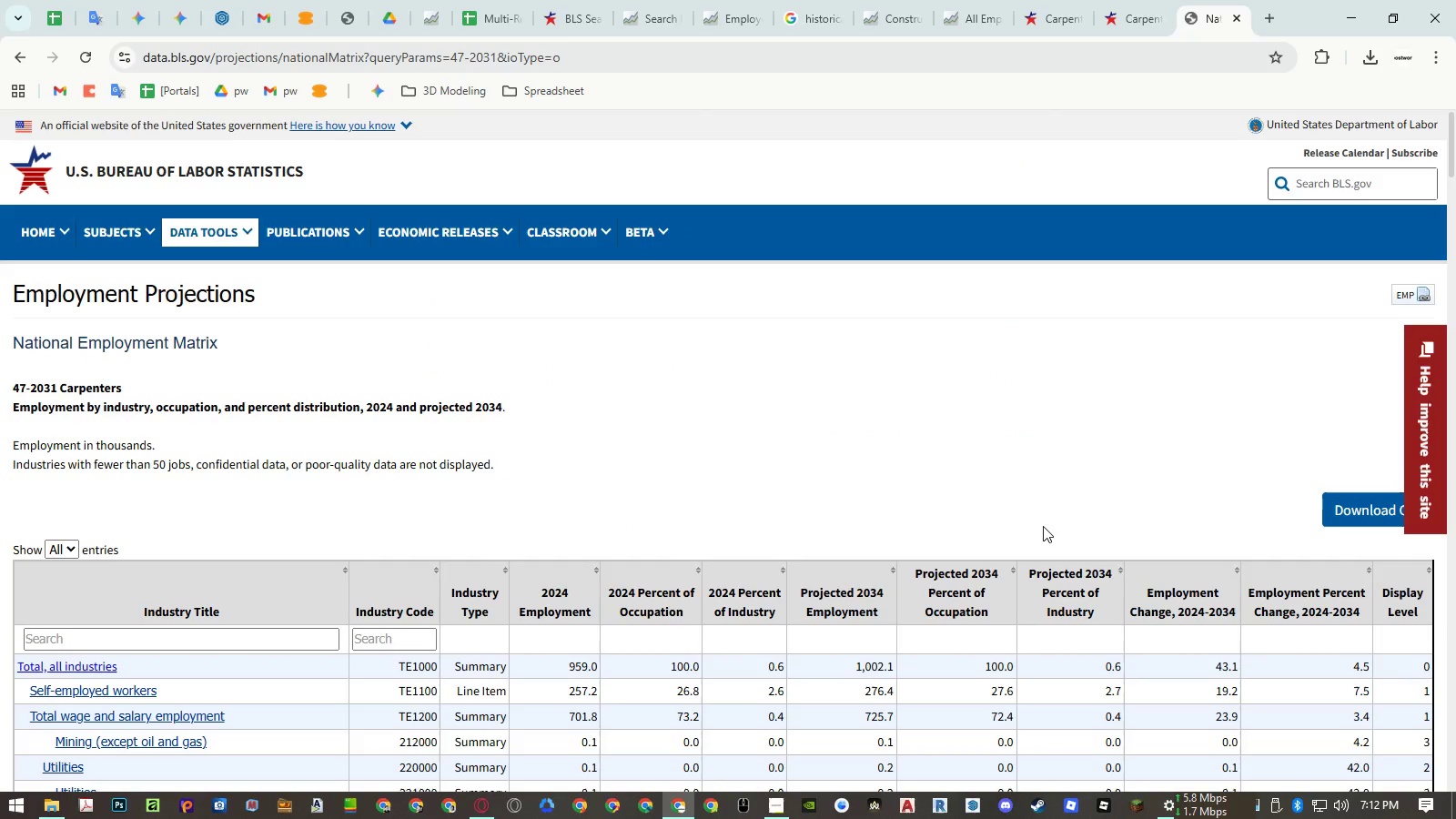 
wait(8.67)
 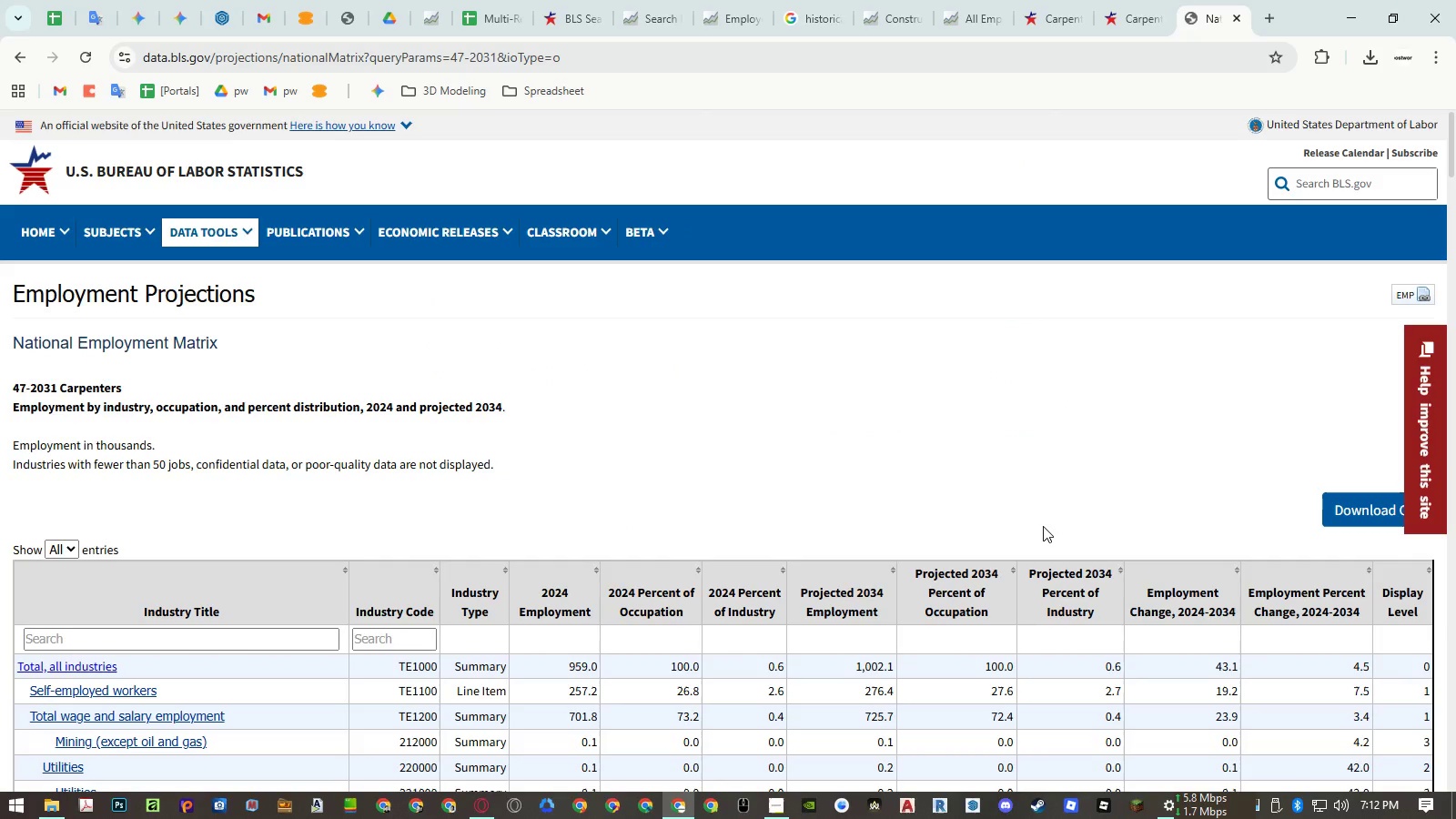 
left_click([945, 350])
 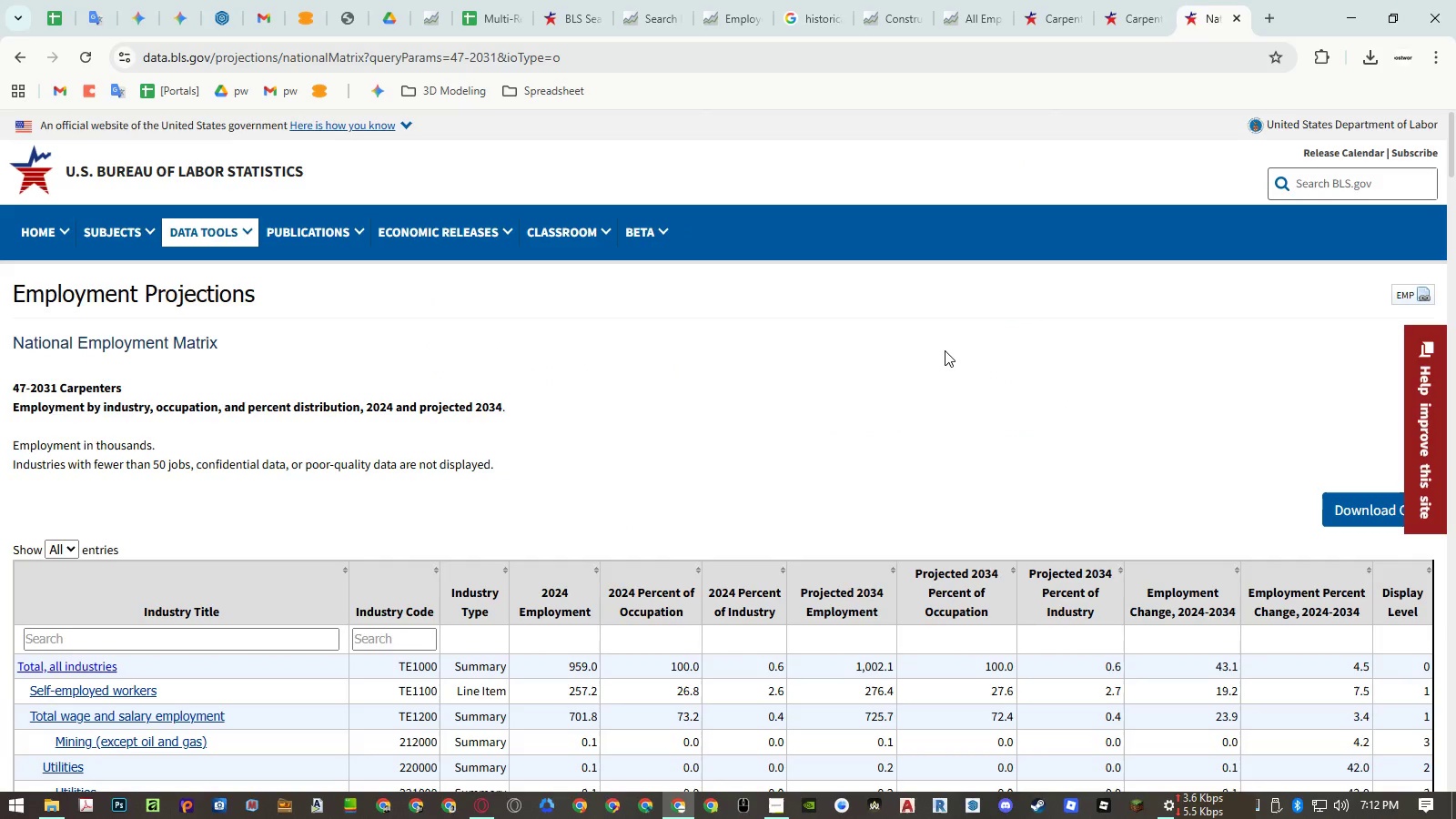 
key(Control+ControlLeft)
 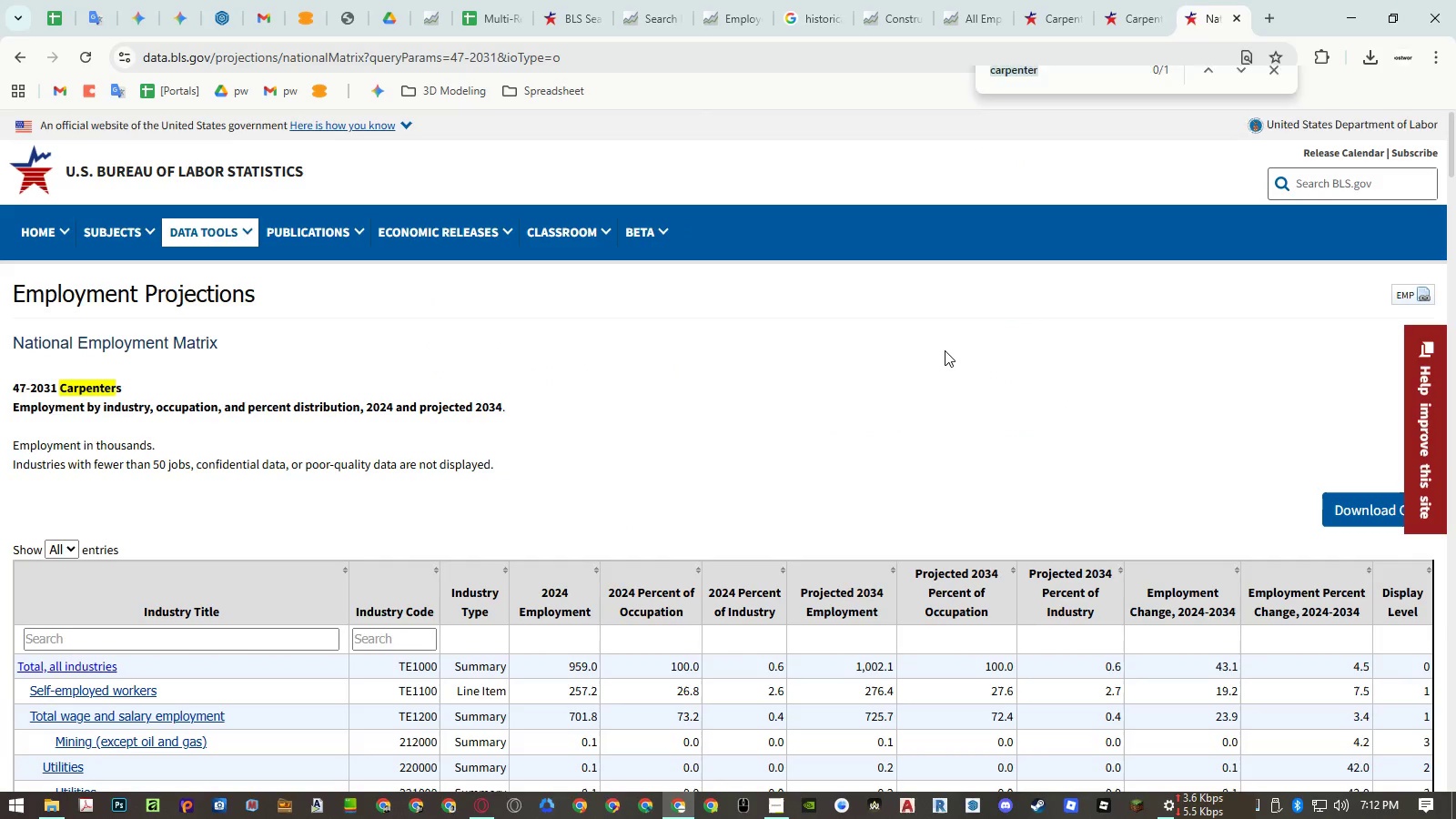 
key(Control+F)
 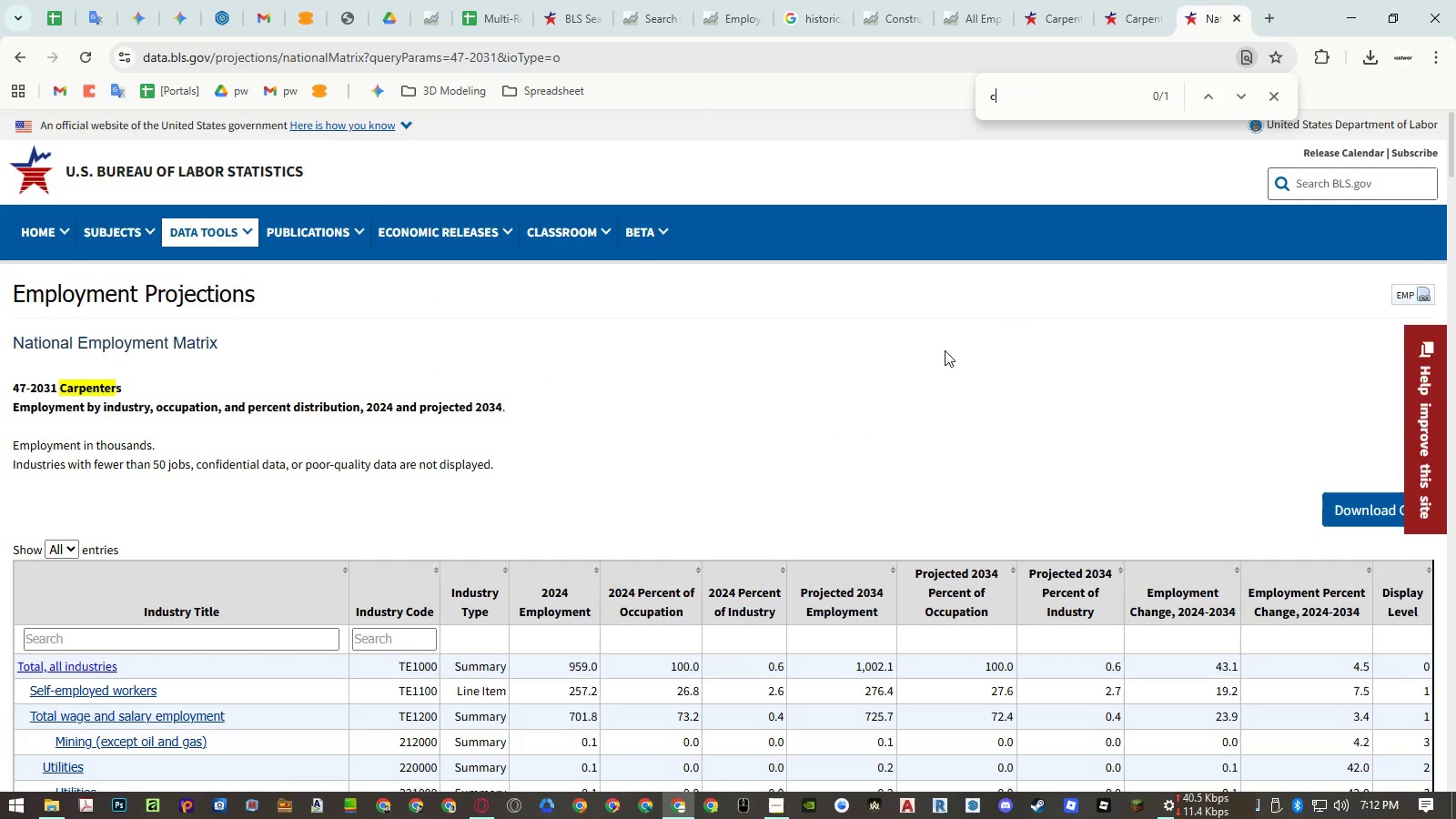 
type(carpenter)
 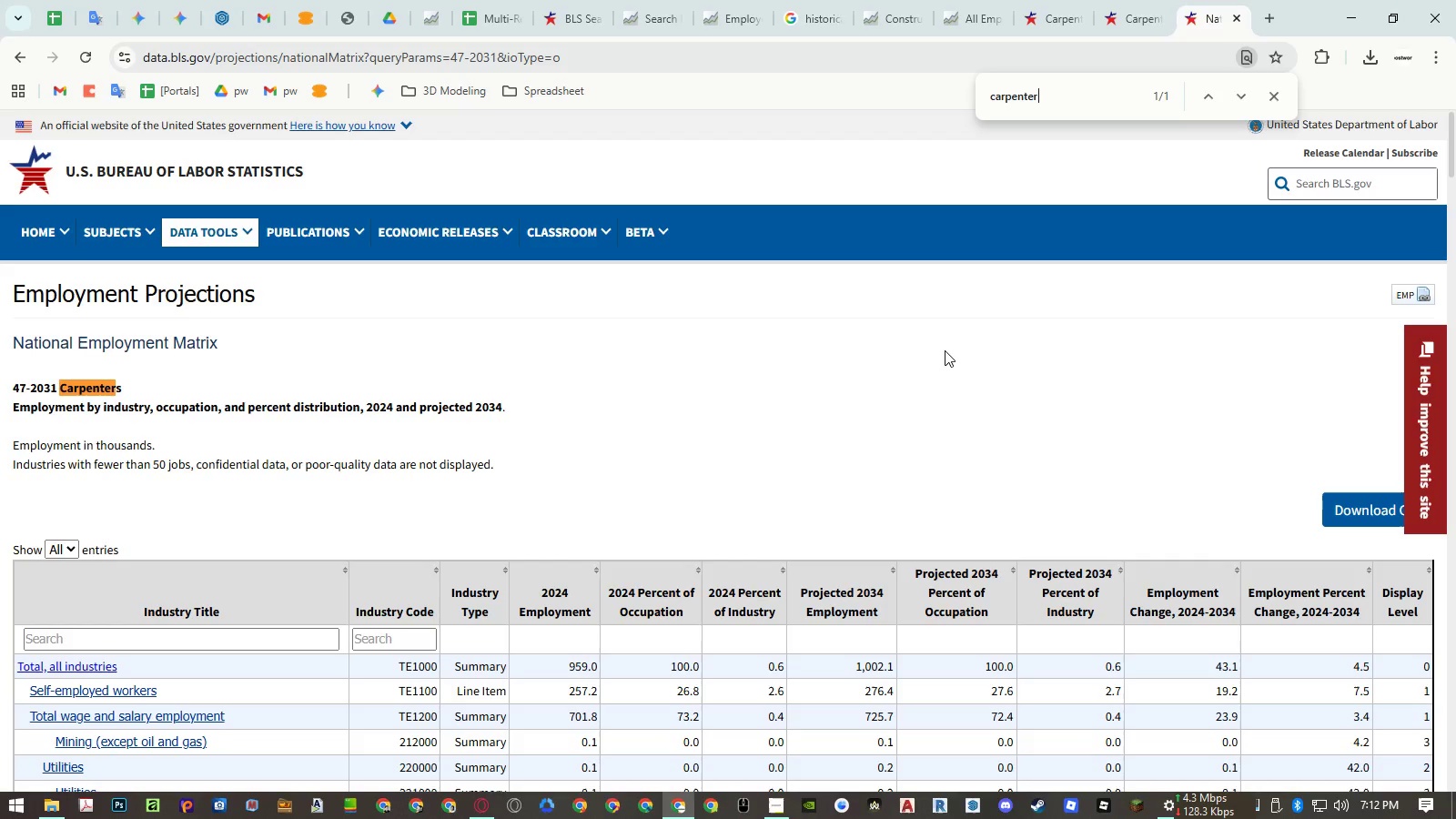 
key(Enter)
 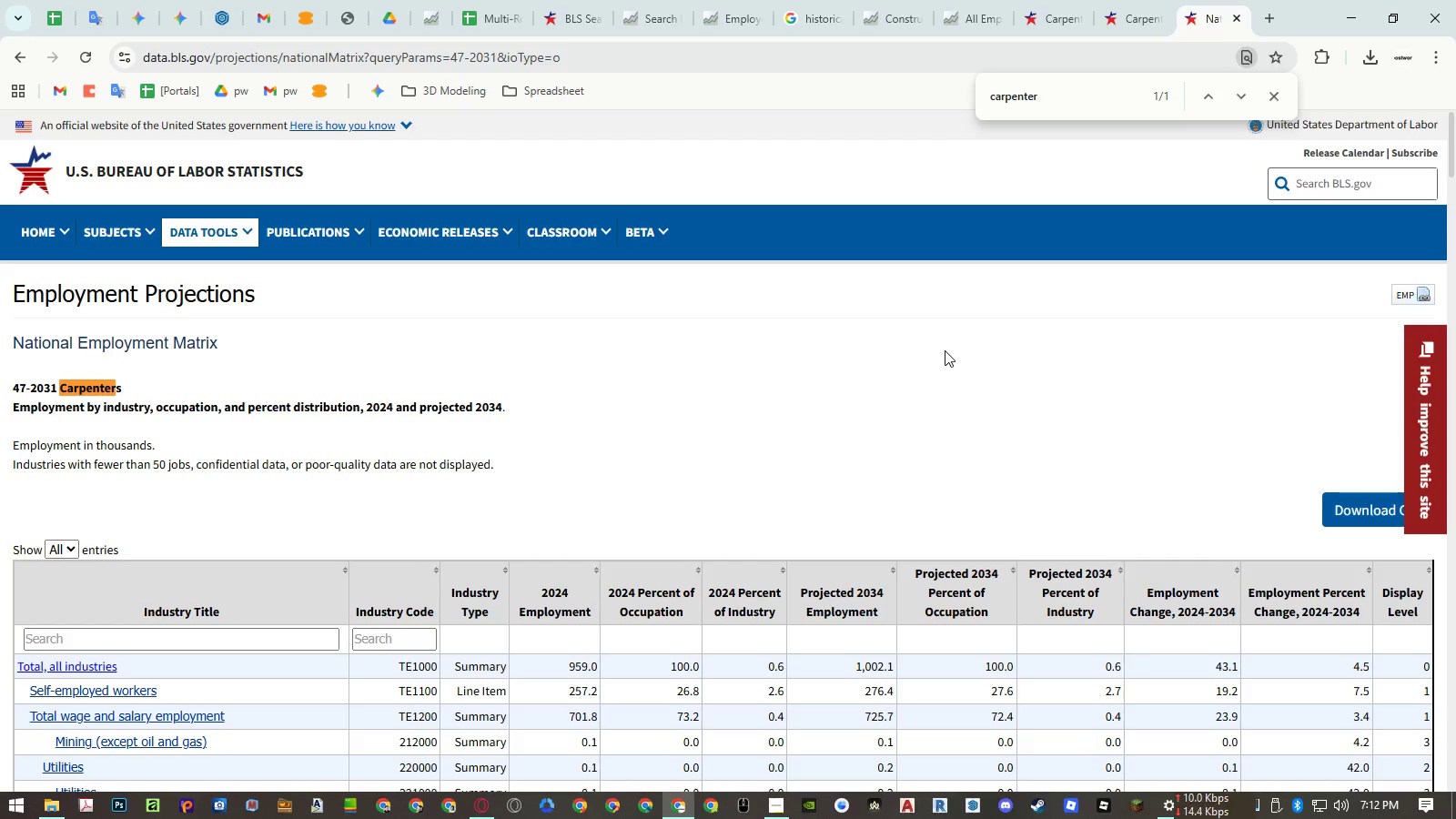 
key(Enter)
 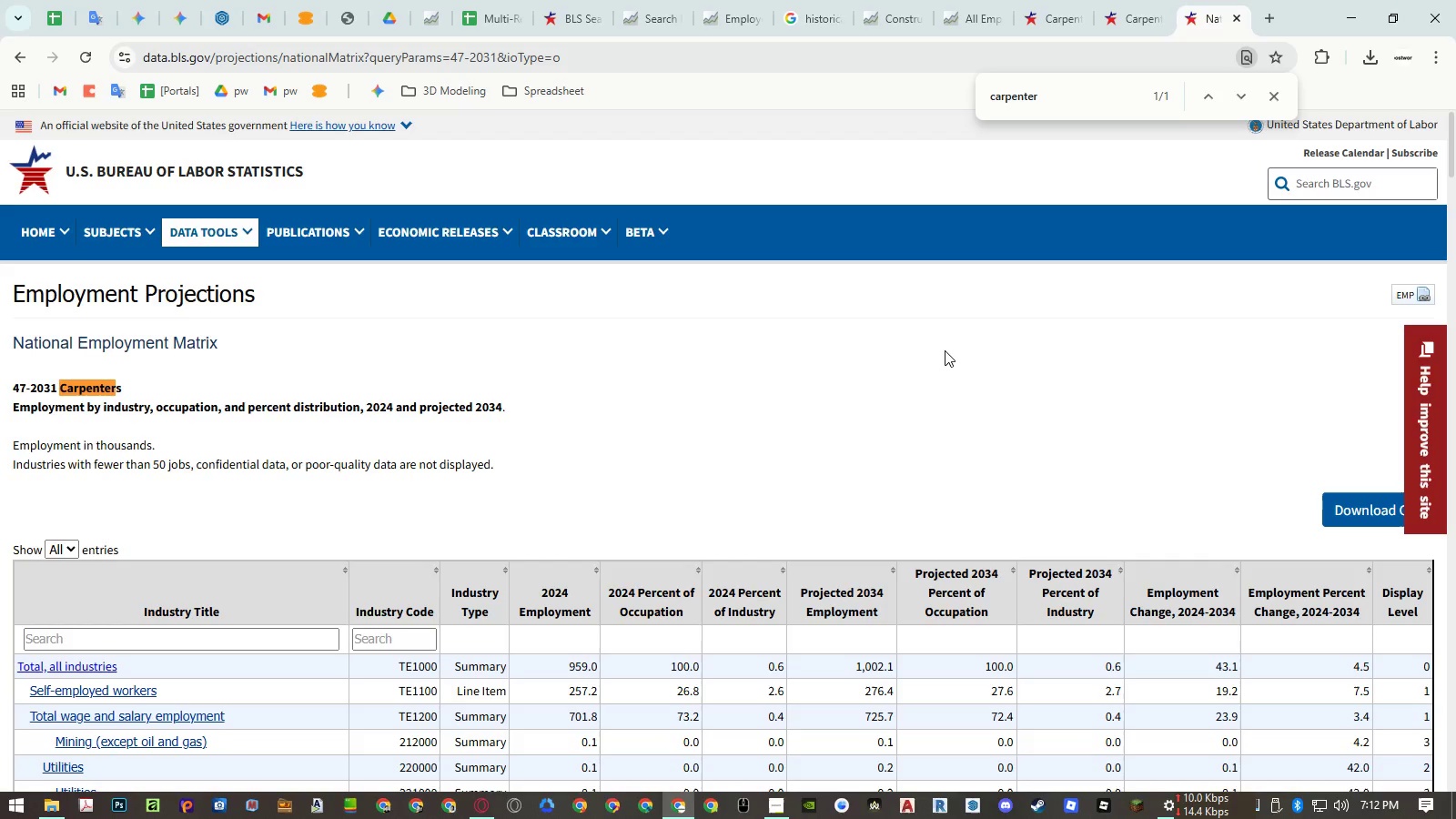 
key(Enter)
 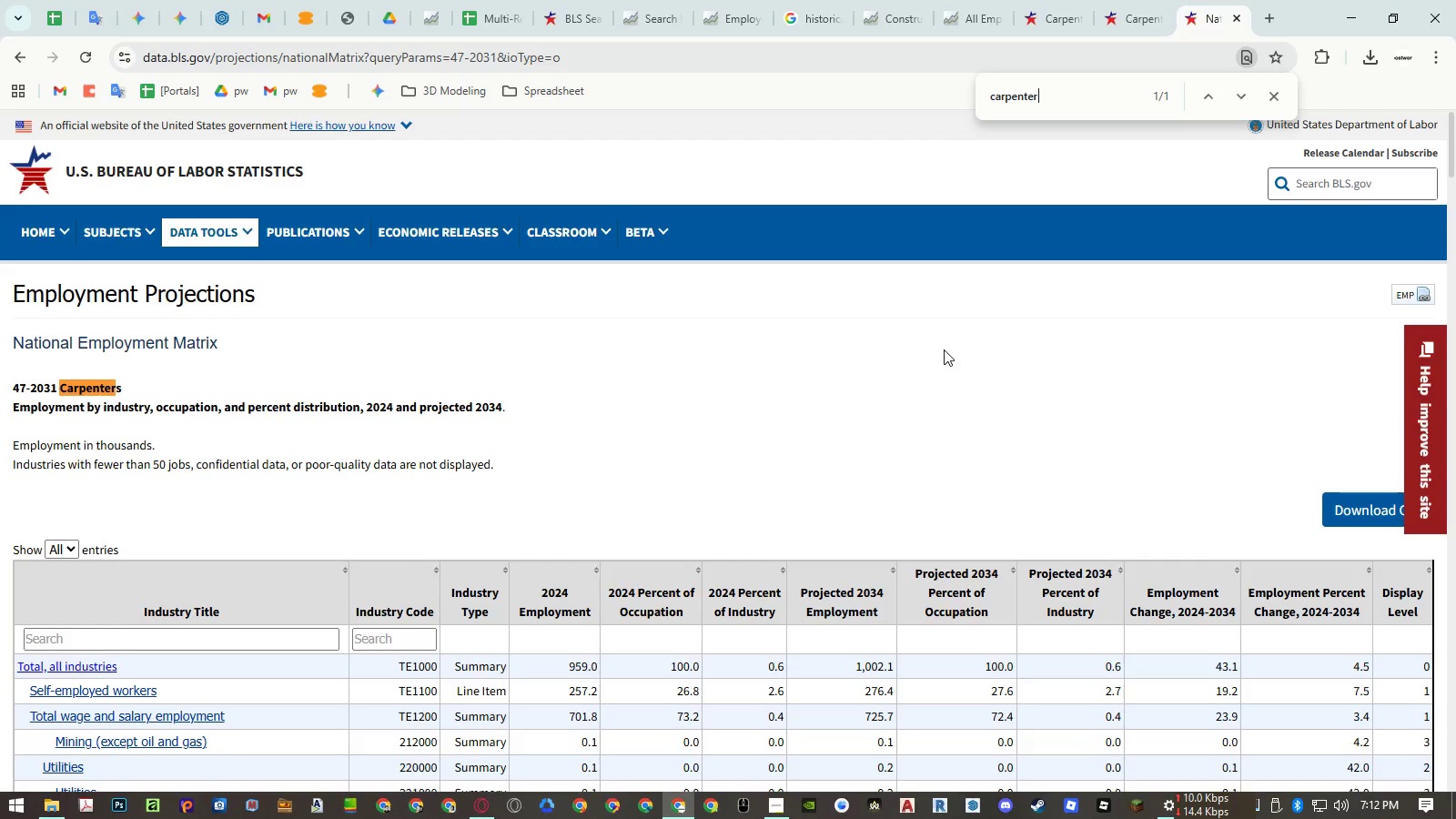 
scroll: coordinate [858, 339], scroll_direction: down, amount: 12.0
 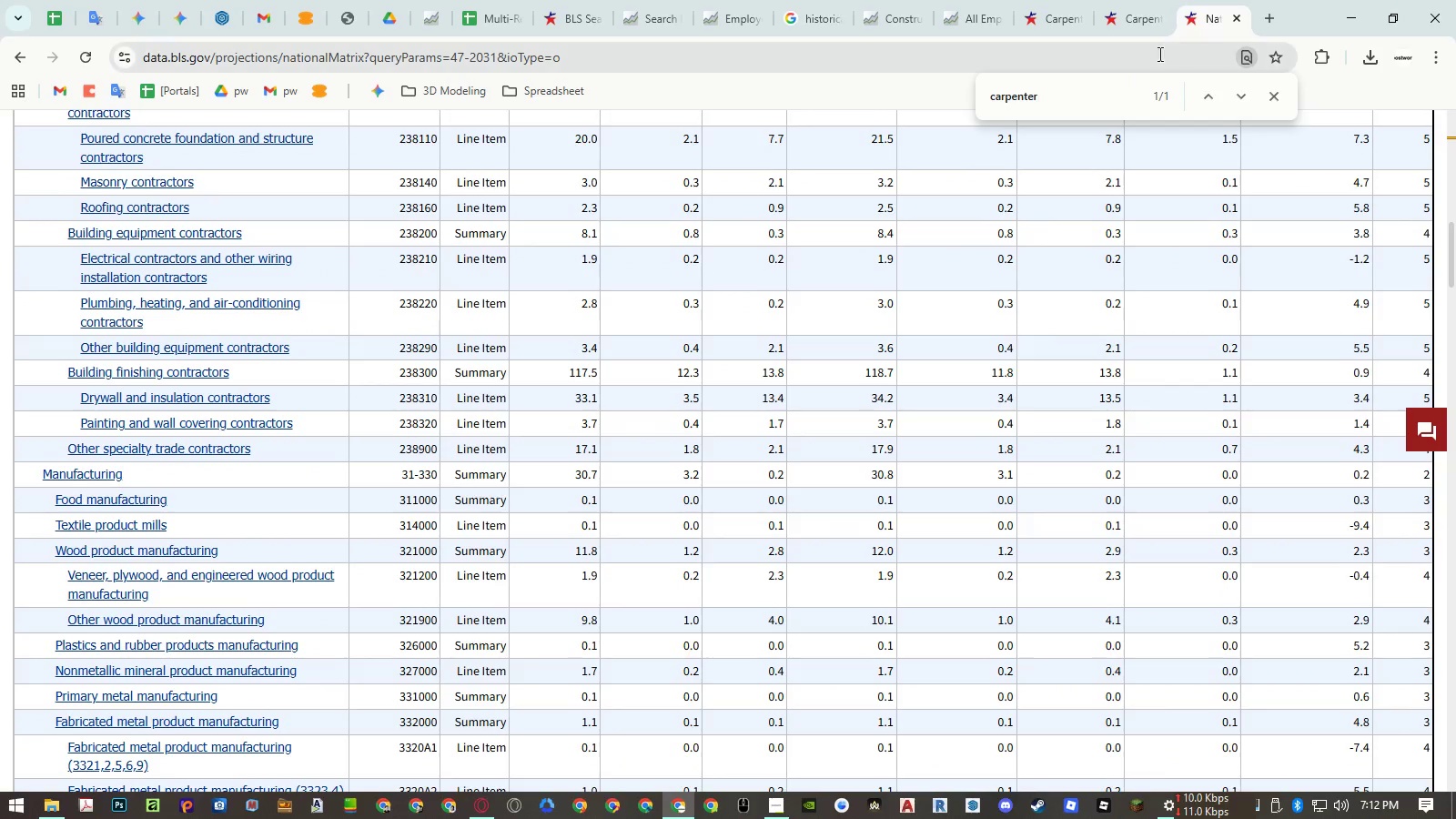 
middle_click([1202, 20])
 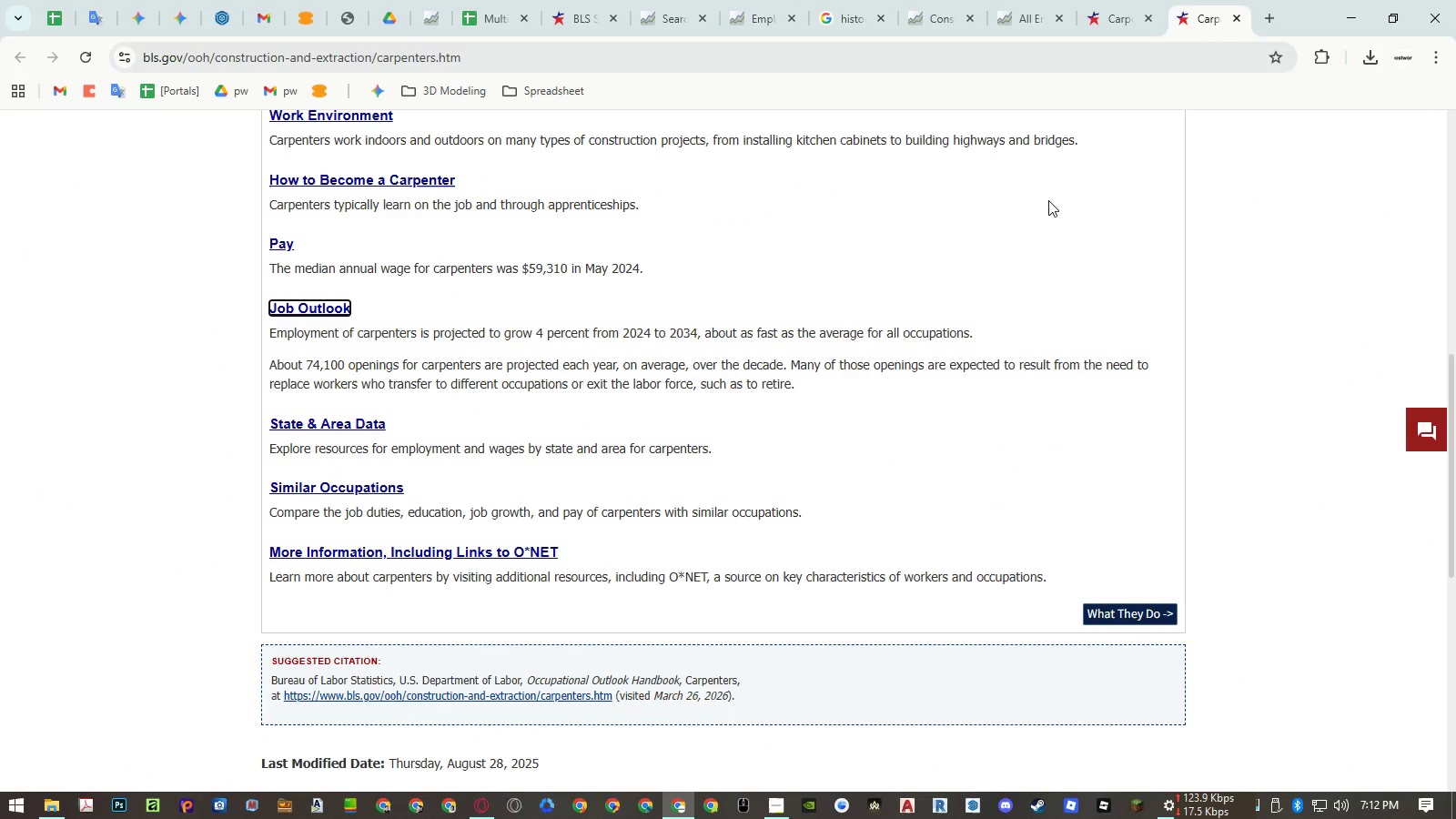 
scroll: coordinate [1048, 200], scroll_direction: up, amount: 3.0
 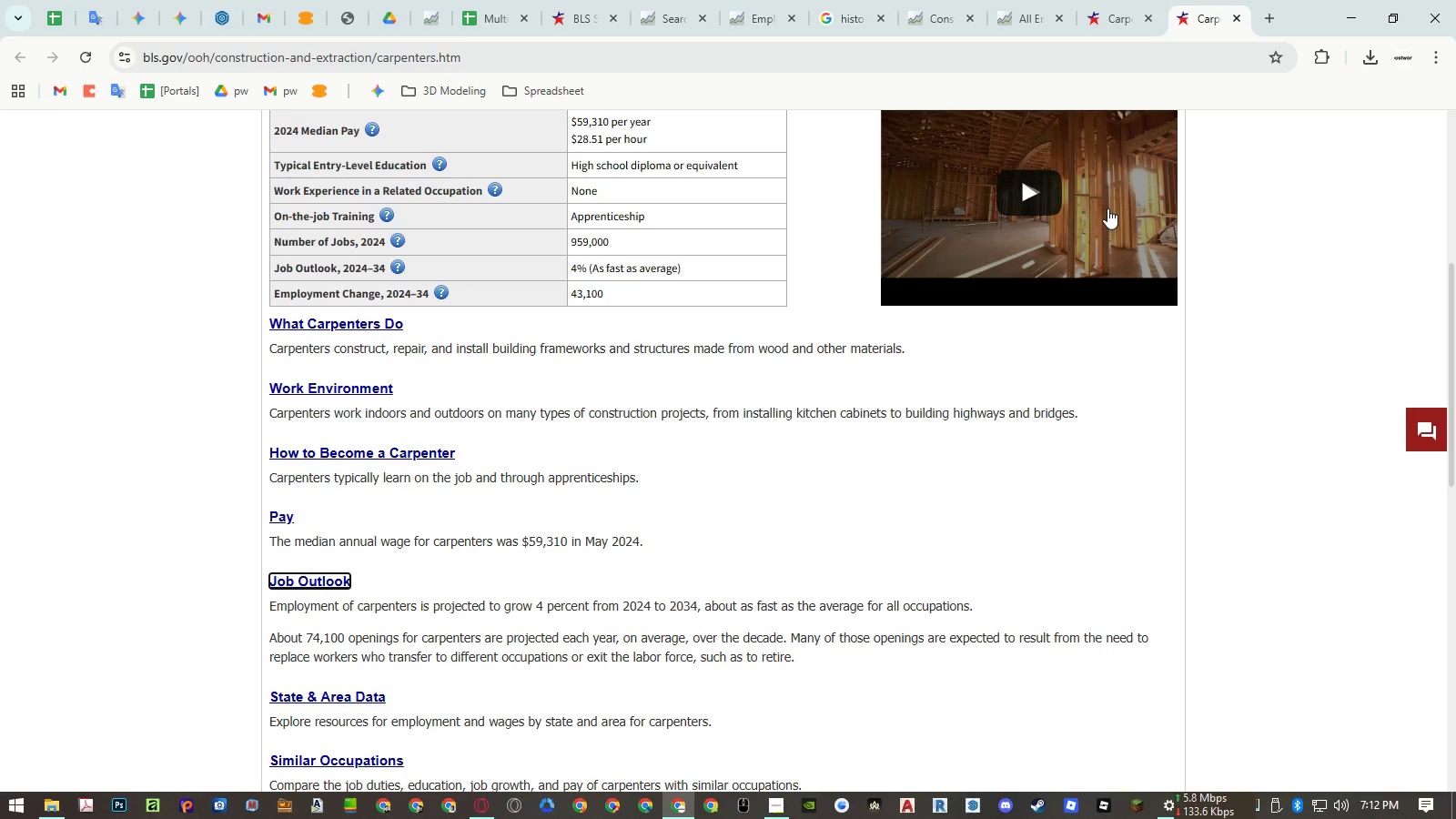 
wait(6.38)
 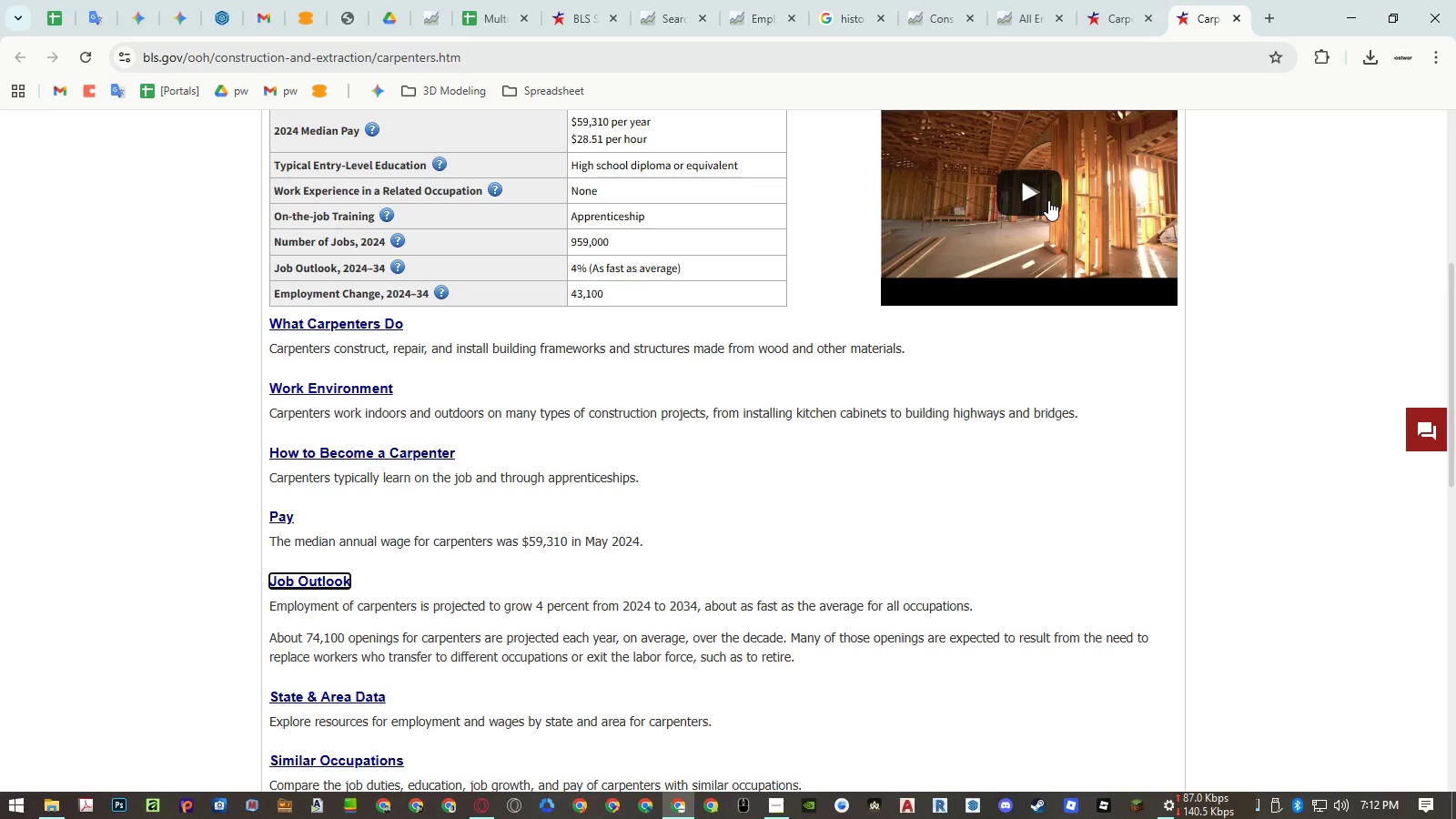 
left_click([284, 519])
 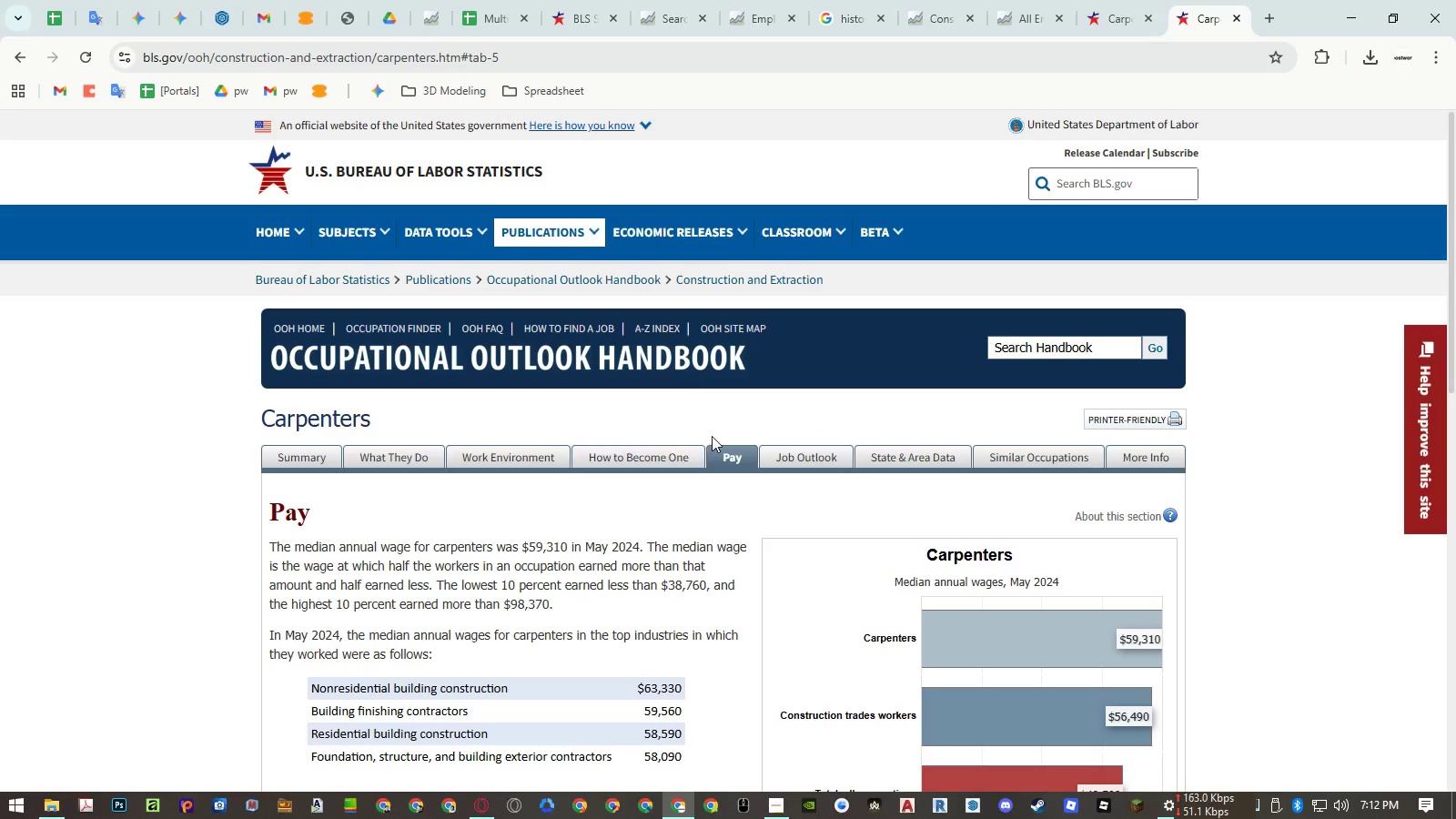 
scroll: coordinate [713, 435], scroll_direction: down, amount: 7.0
 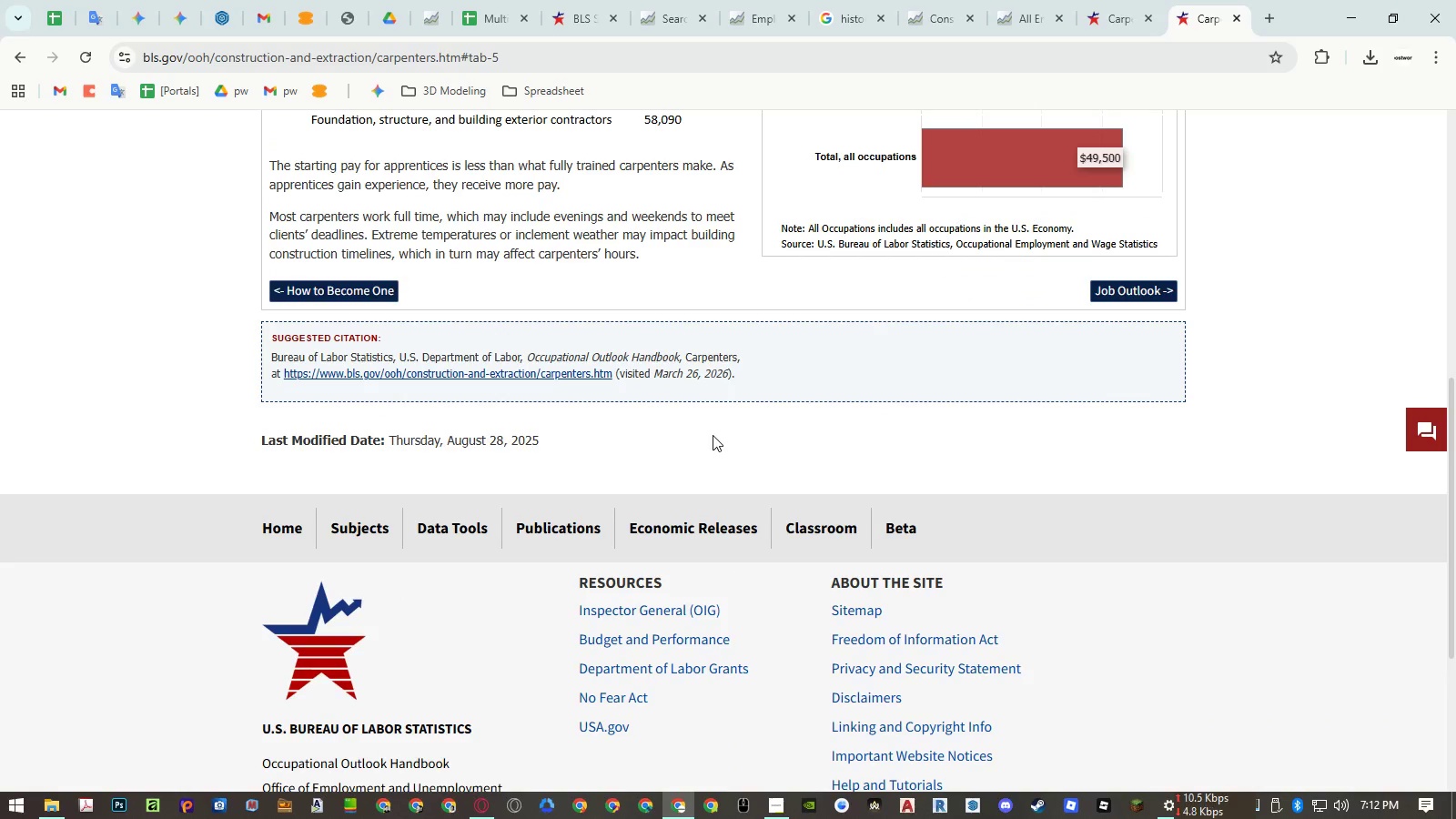 
scroll: coordinate [713, 435], scroll_direction: up, amount: 6.0
 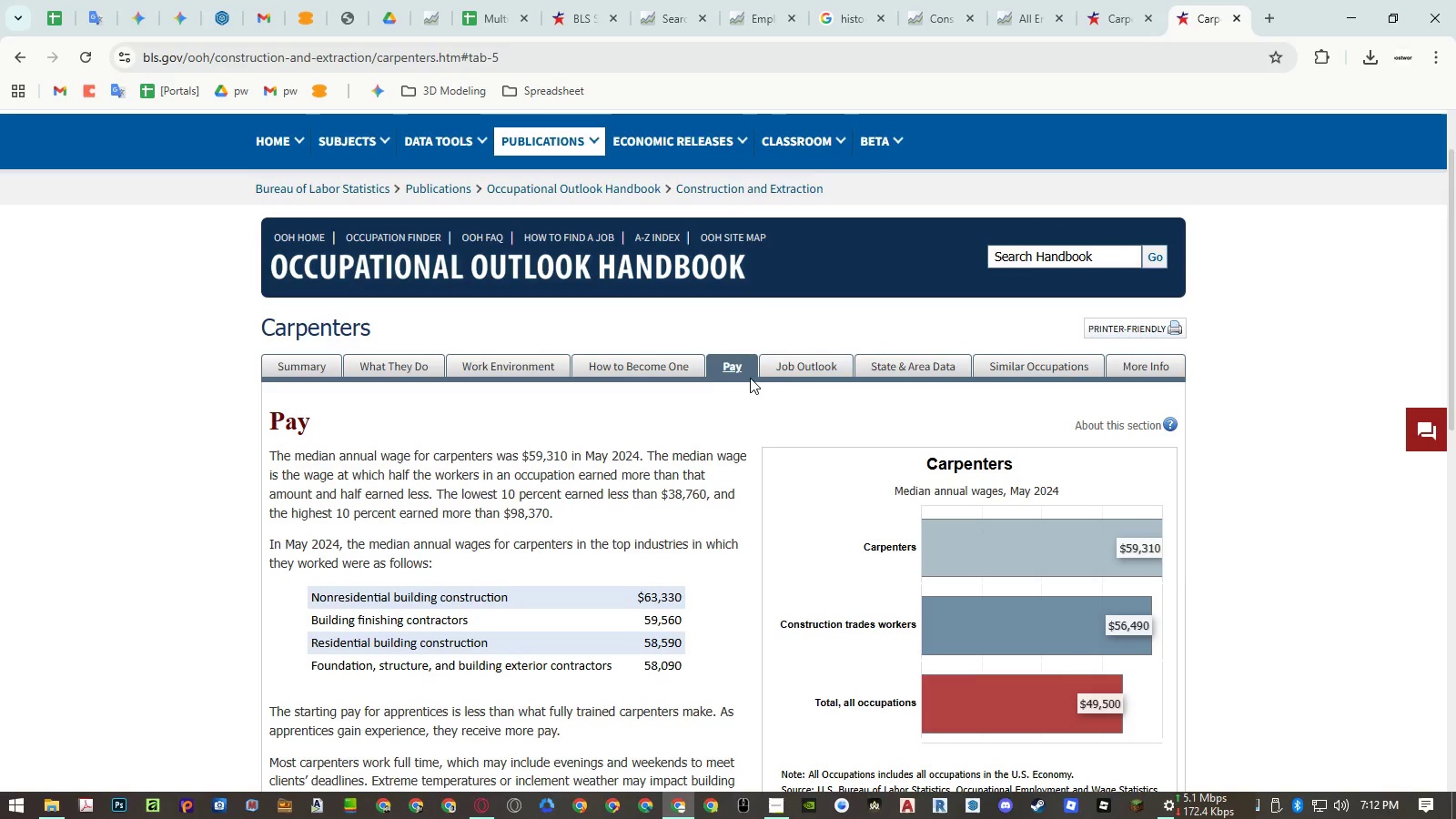 
scroll: coordinate [1089, 585], scroll_direction: down, amount: 4.0
 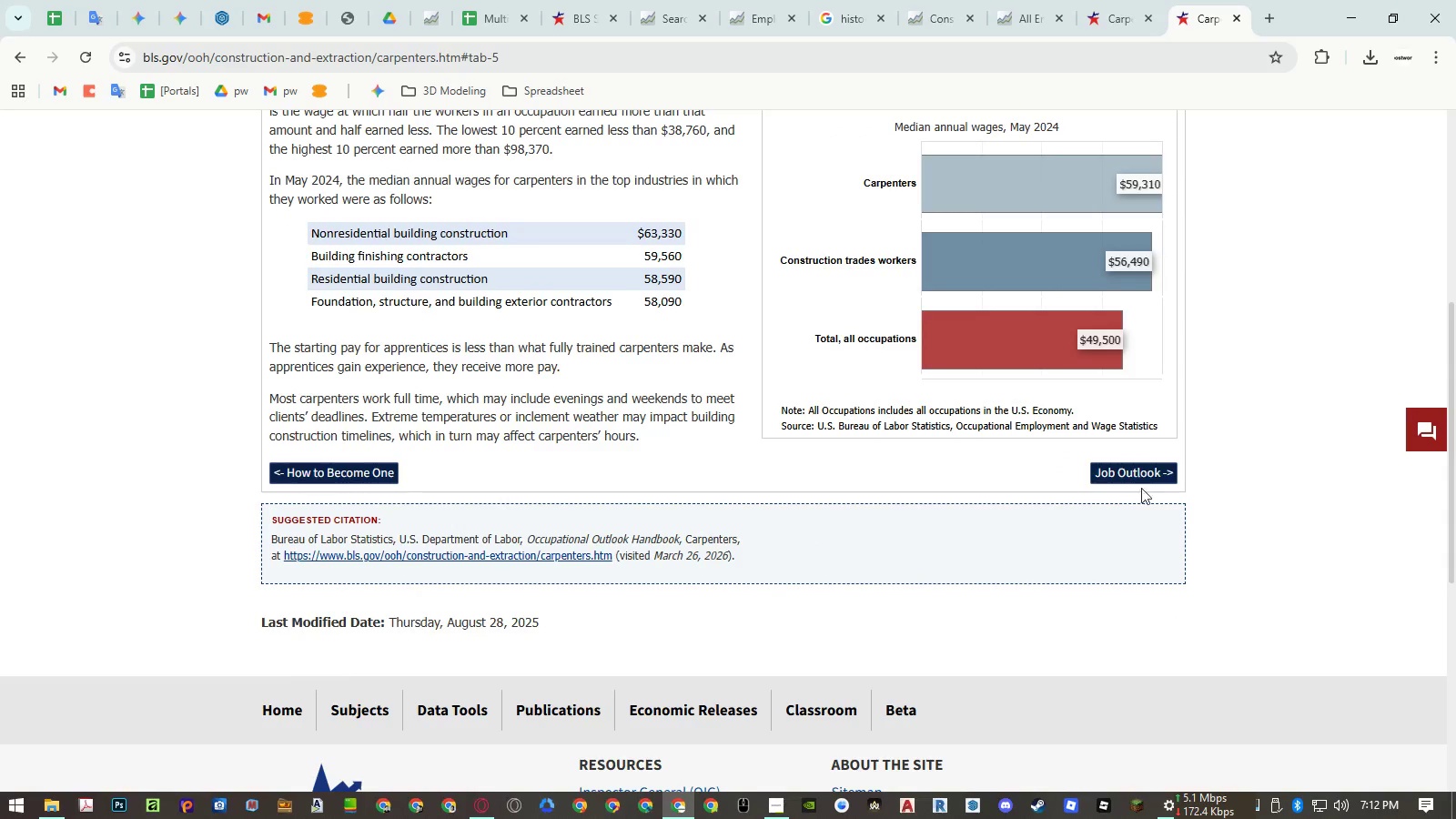 
left_click([1142, 477])
 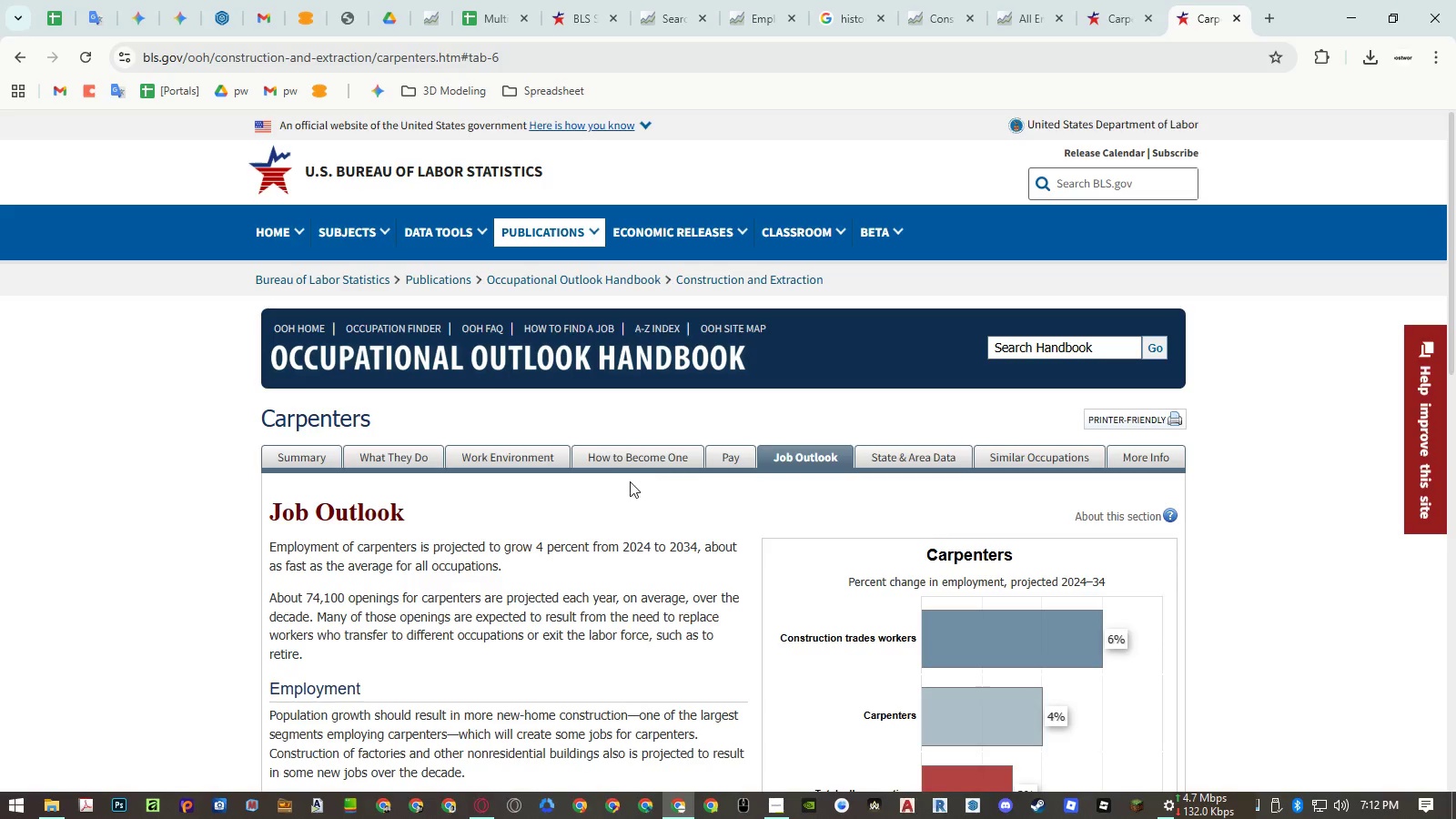 
scroll: coordinate [614, 499], scroll_direction: down, amount: 2.0
 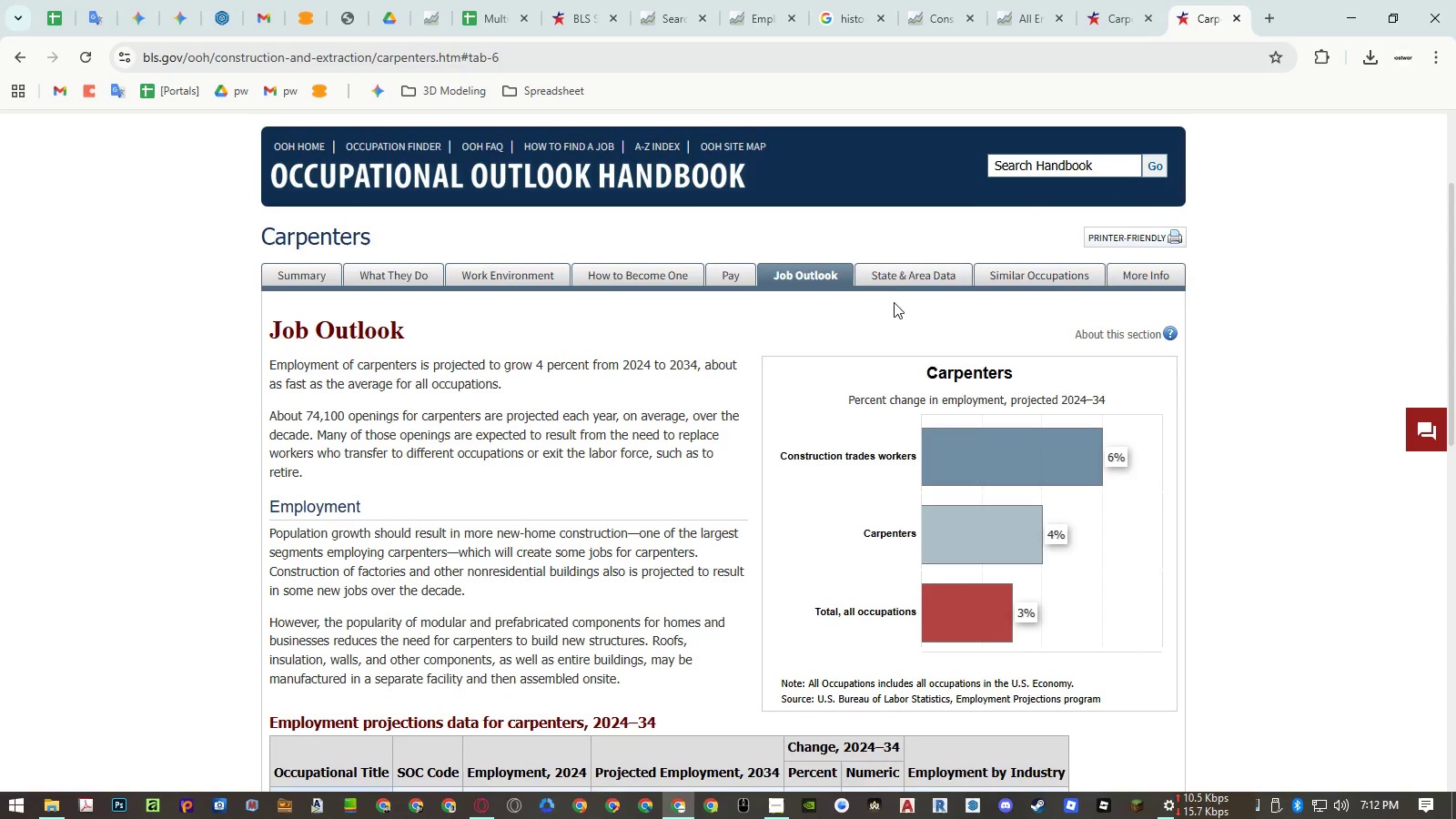 
left_click([905, 282])
 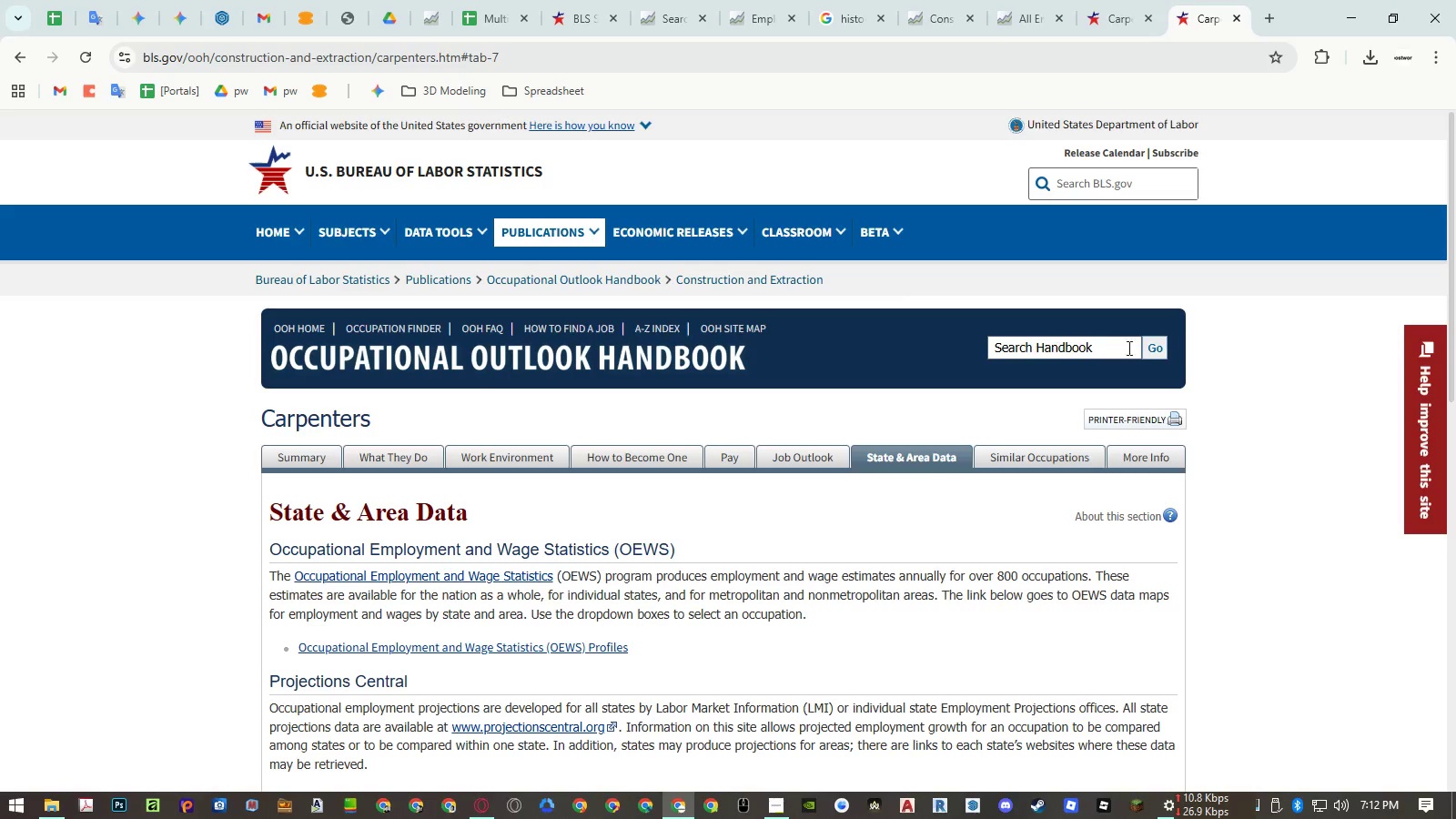 
scroll: coordinate [1236, 381], scroll_direction: down, amount: 3.0
 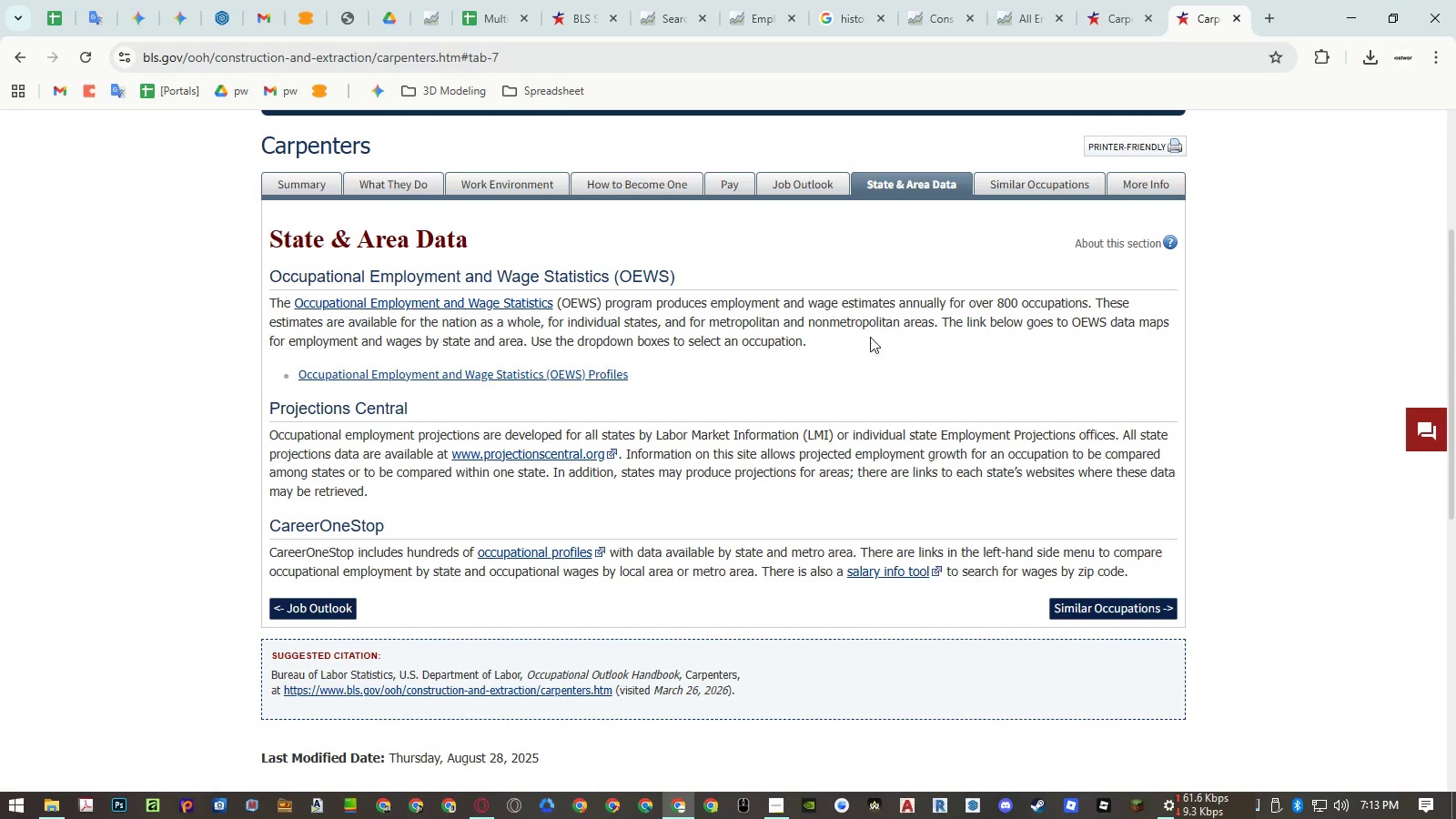 
middle_click([572, 380])
 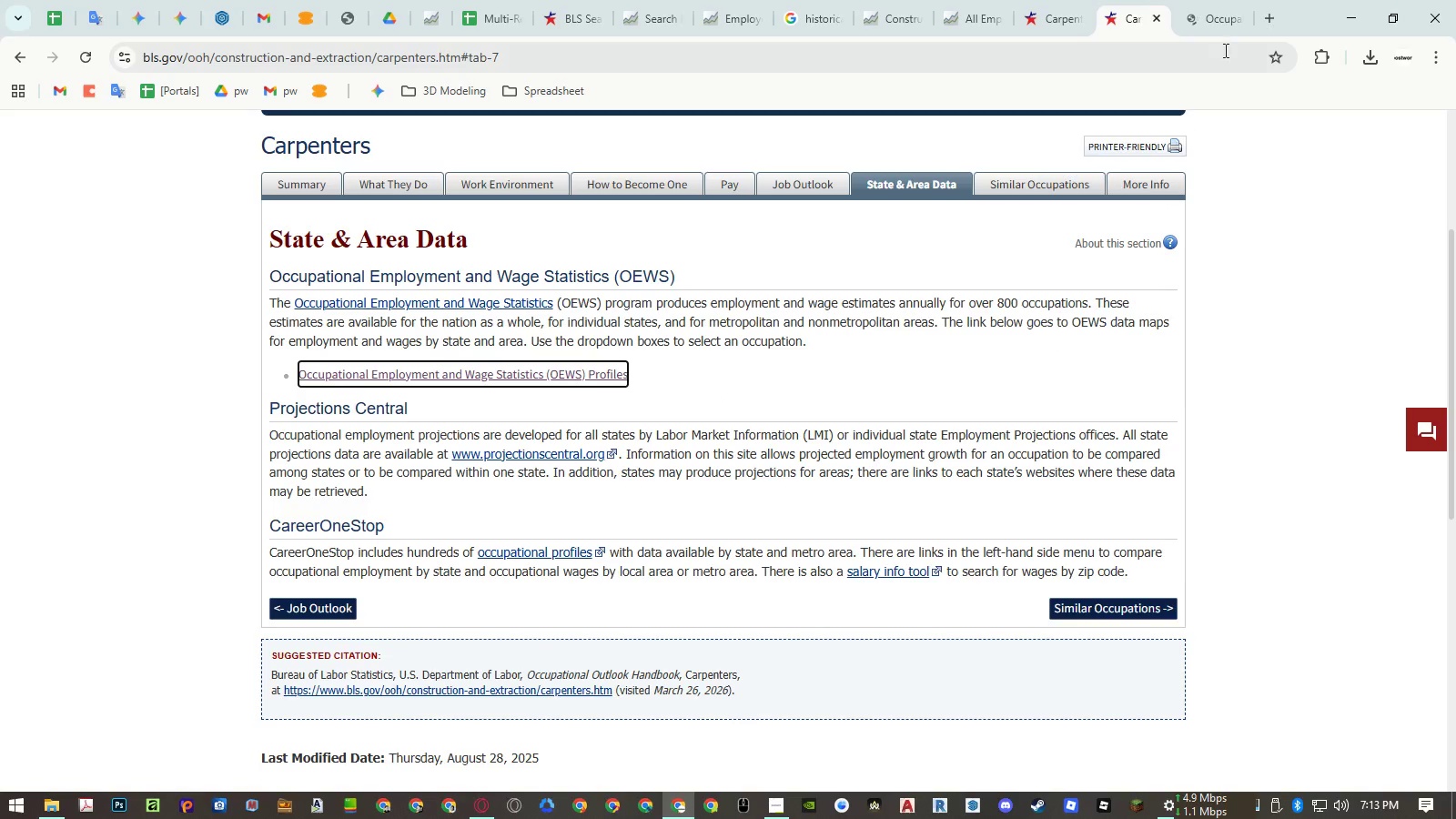 
left_click([1219, 14])
 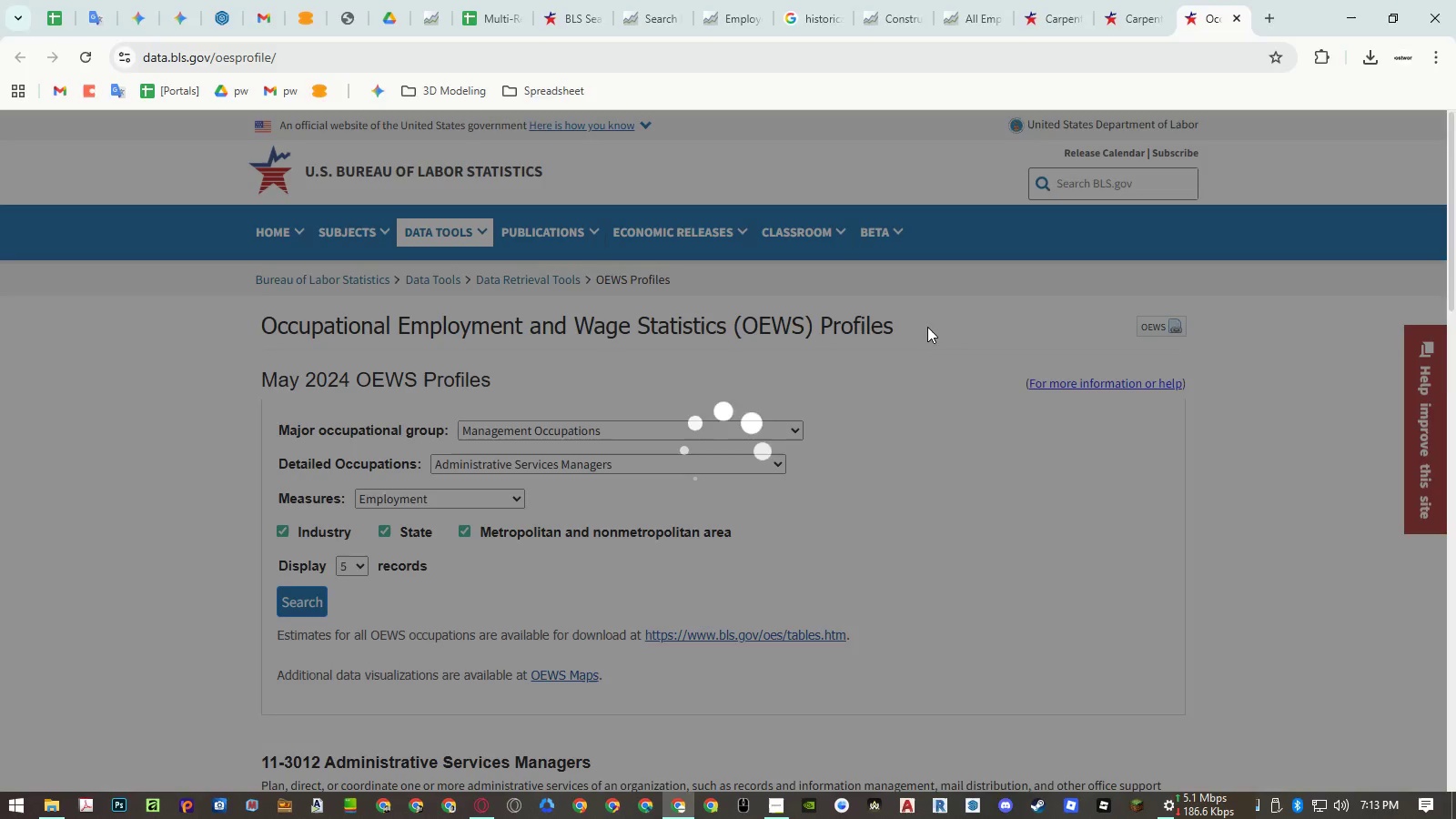 
scroll: coordinate [927, 327], scroll_direction: down, amount: 8.0
 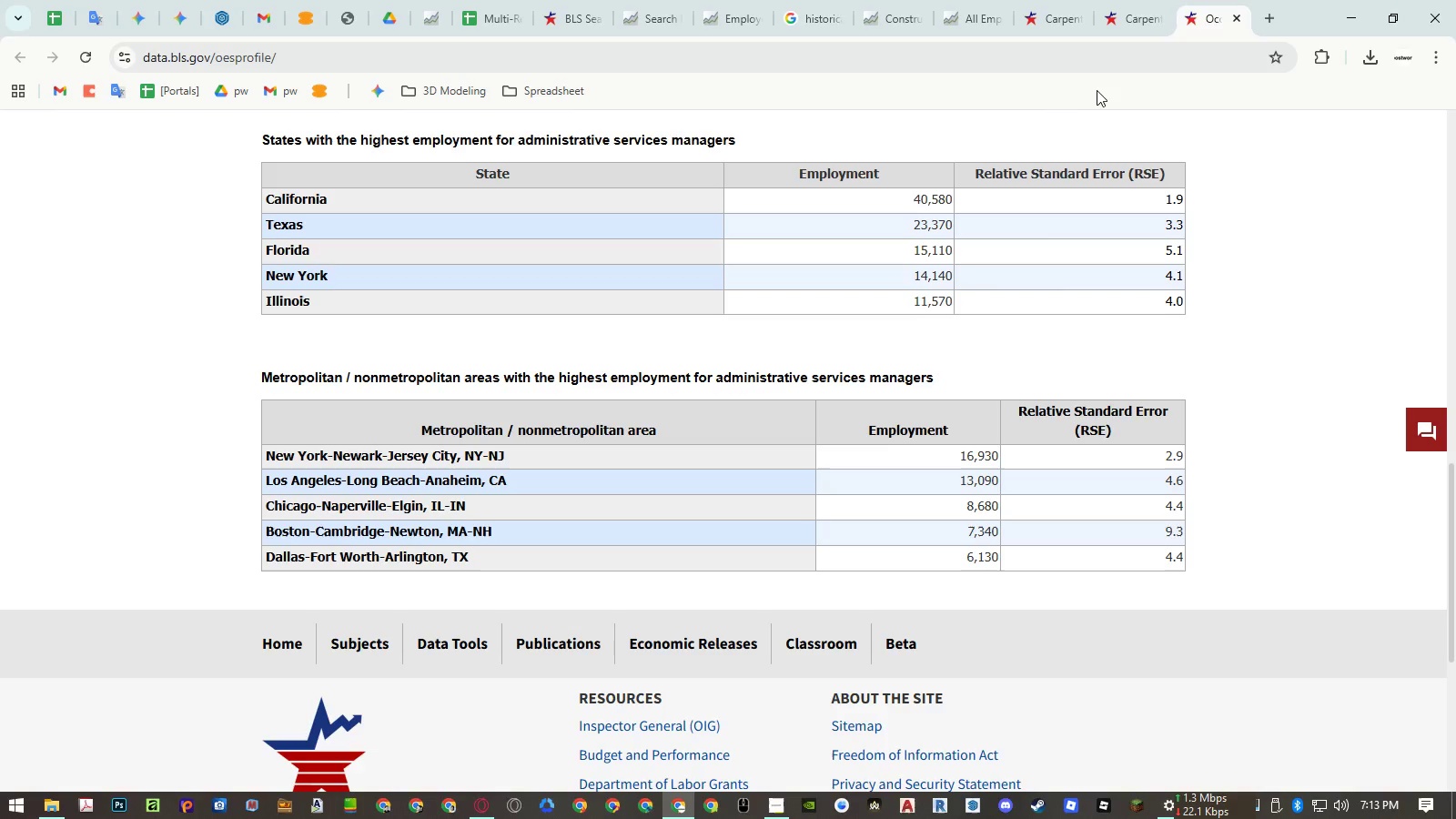 
middle_click([1208, 17])
 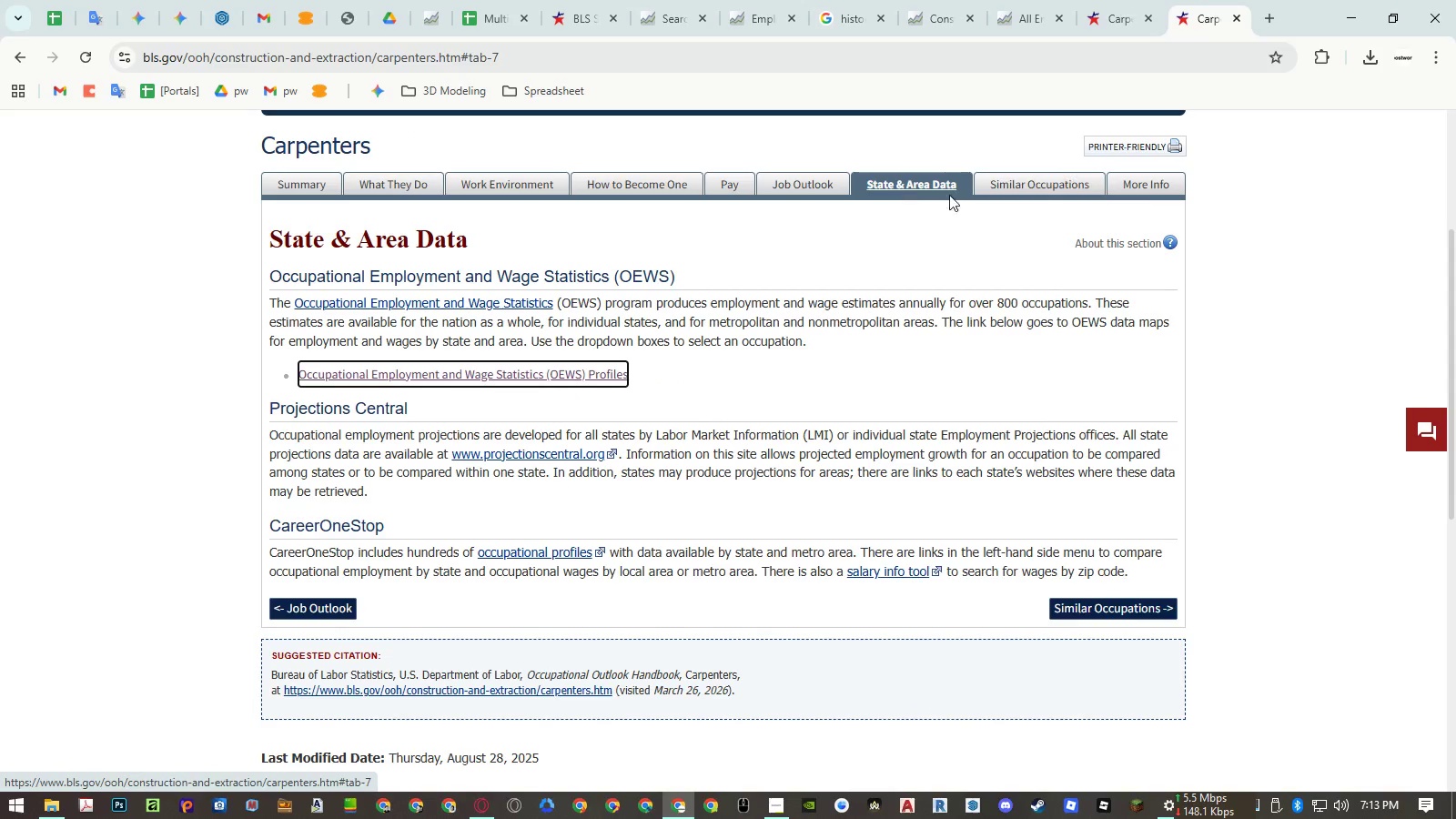 
left_click([1134, 177])
 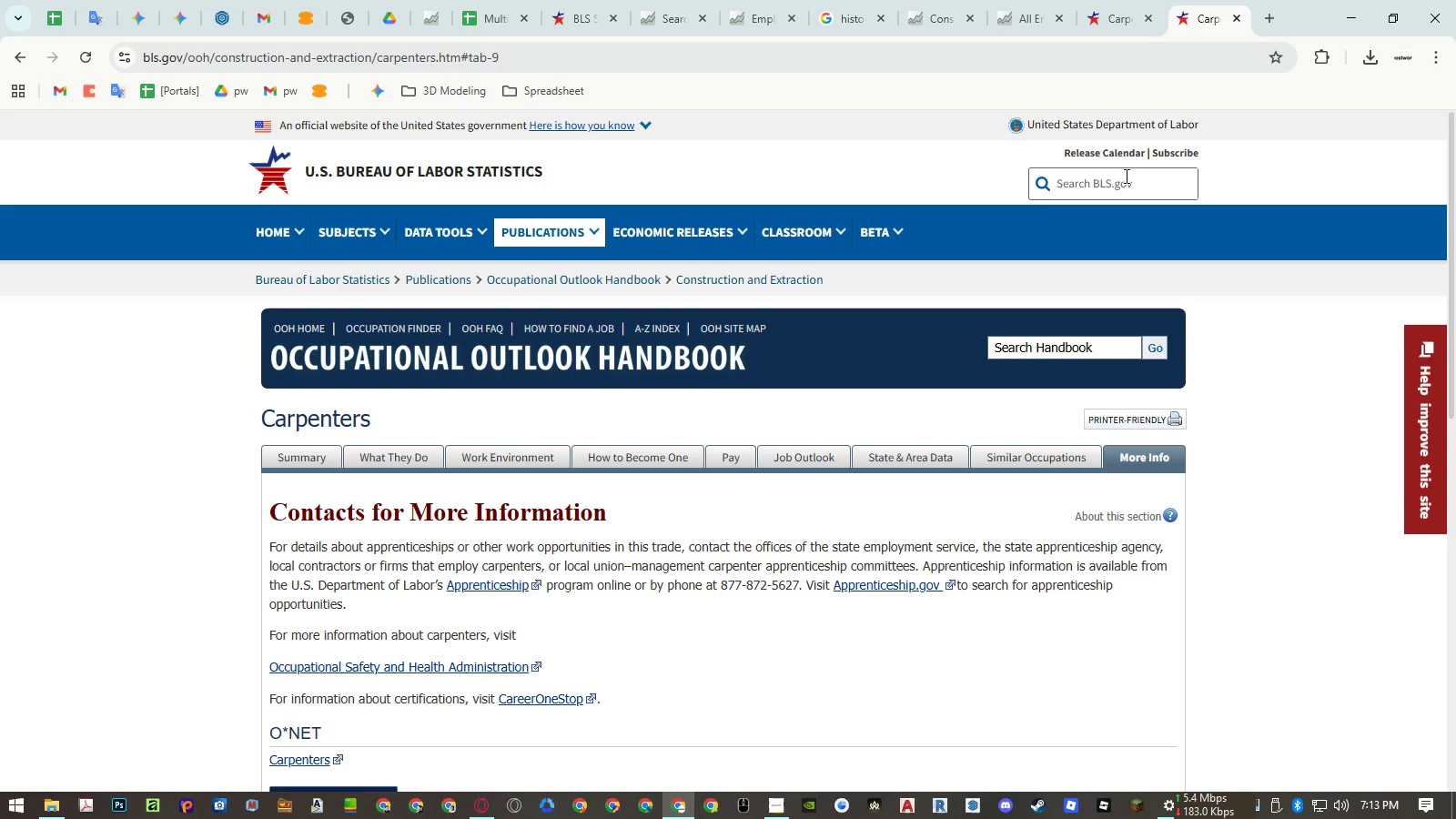 
scroll: coordinate [935, 231], scroll_direction: down, amount: 4.0
 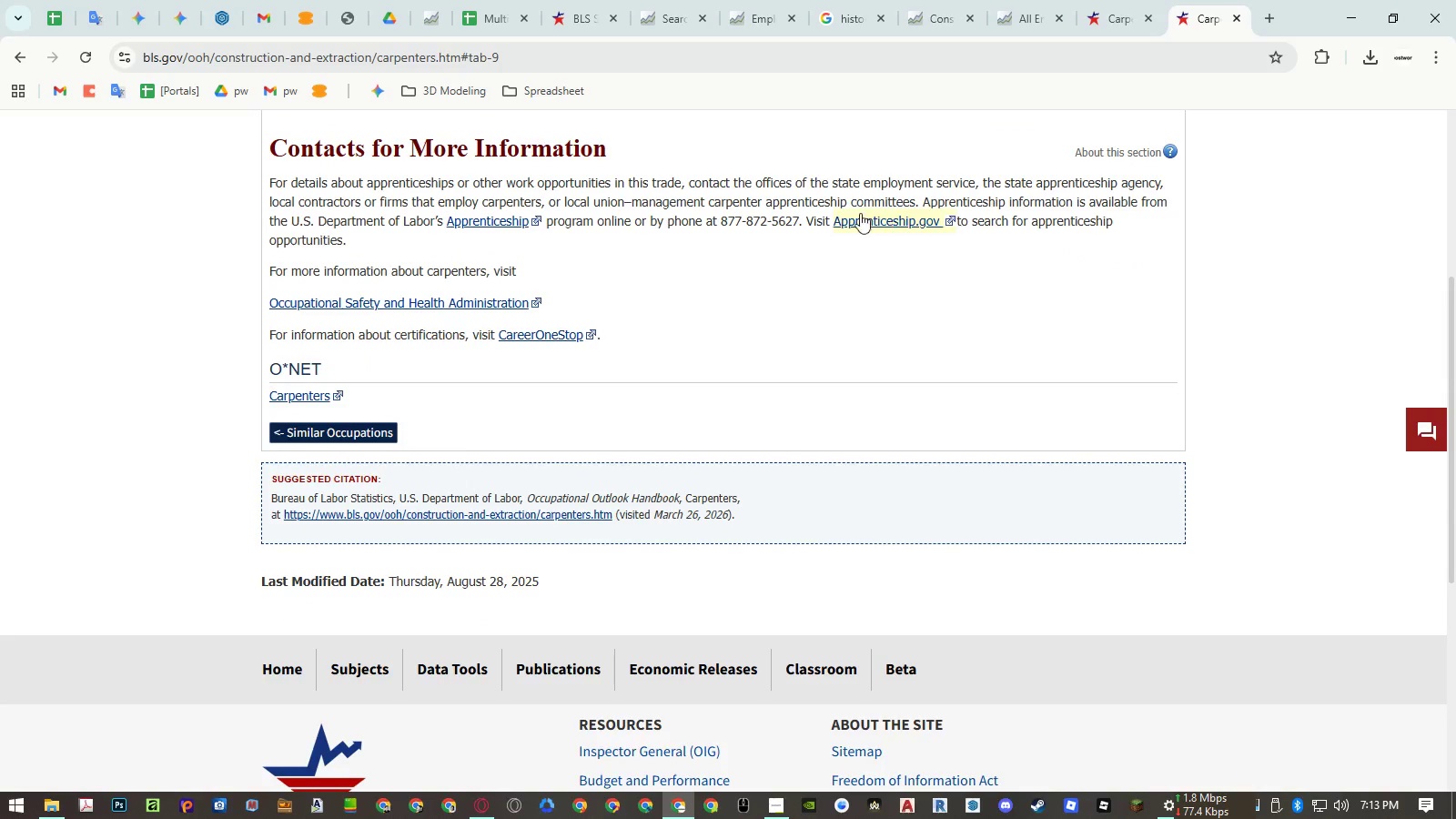 
scroll: coordinate [811, 199], scroll_direction: up, amount: 2.0
 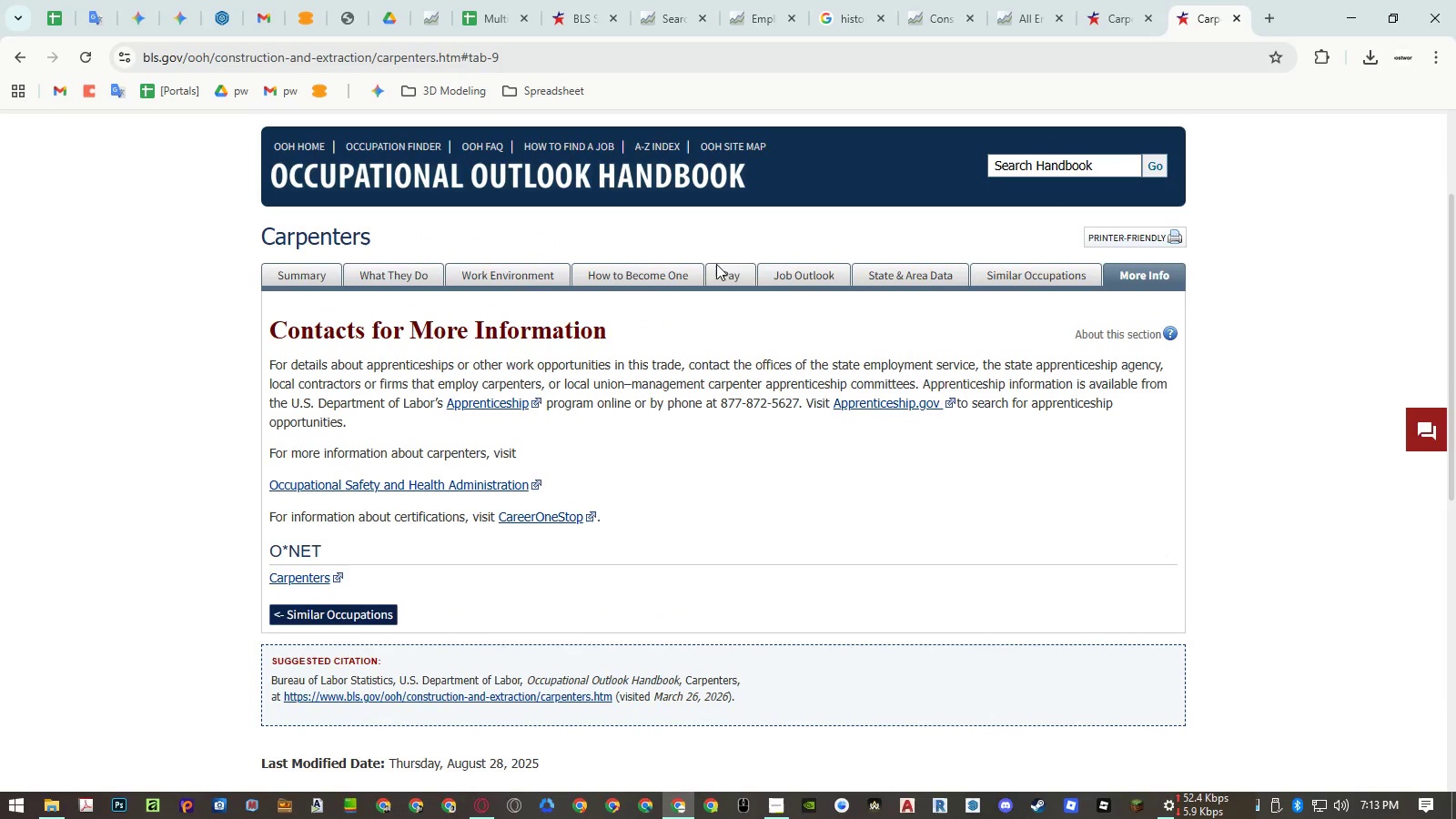 
left_click([724, 271])
 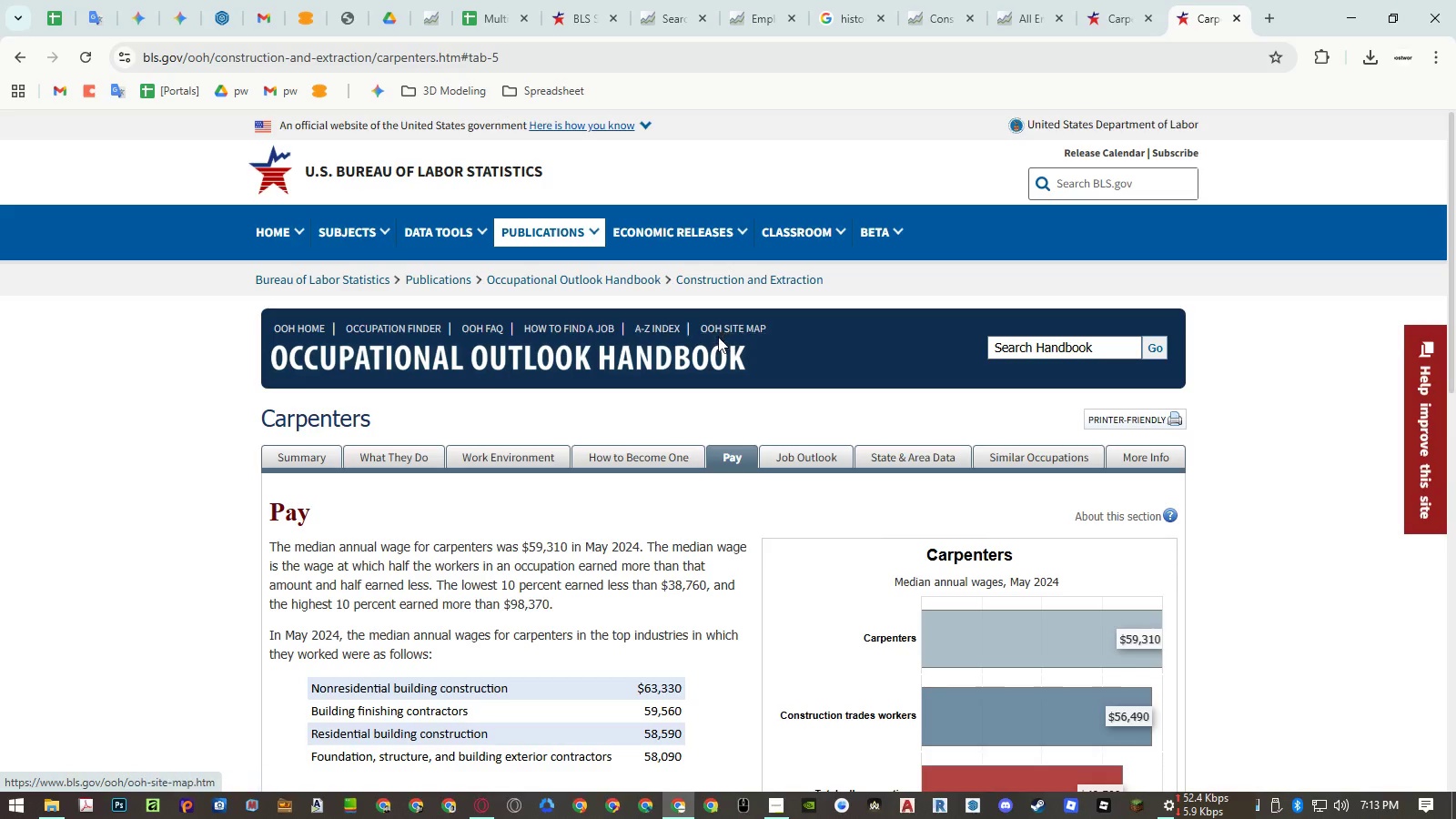 
scroll: coordinate [718, 337], scroll_direction: down, amount: 4.0
 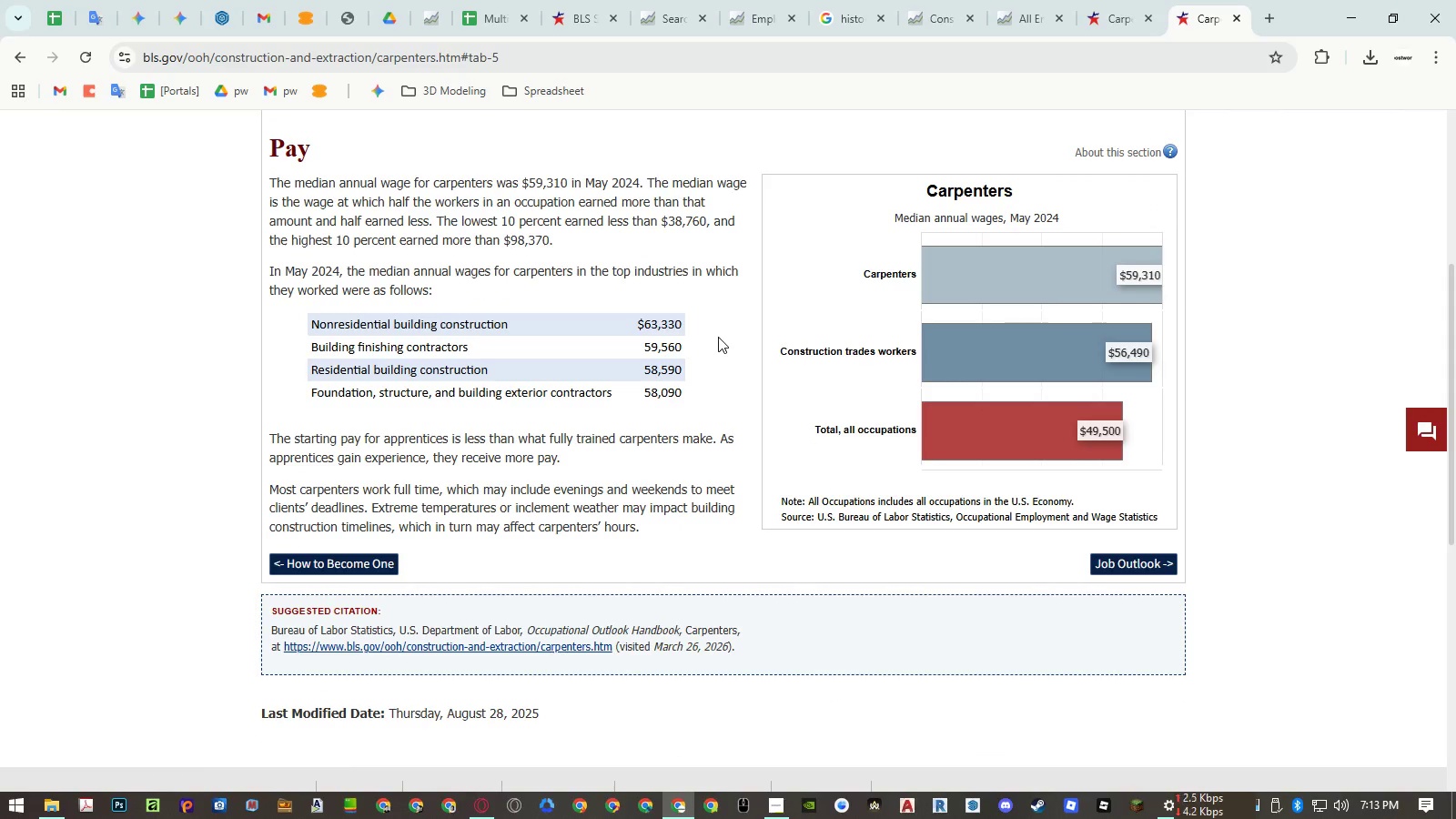 
scroll: coordinate [718, 336], scroll_direction: up, amount: 3.0
 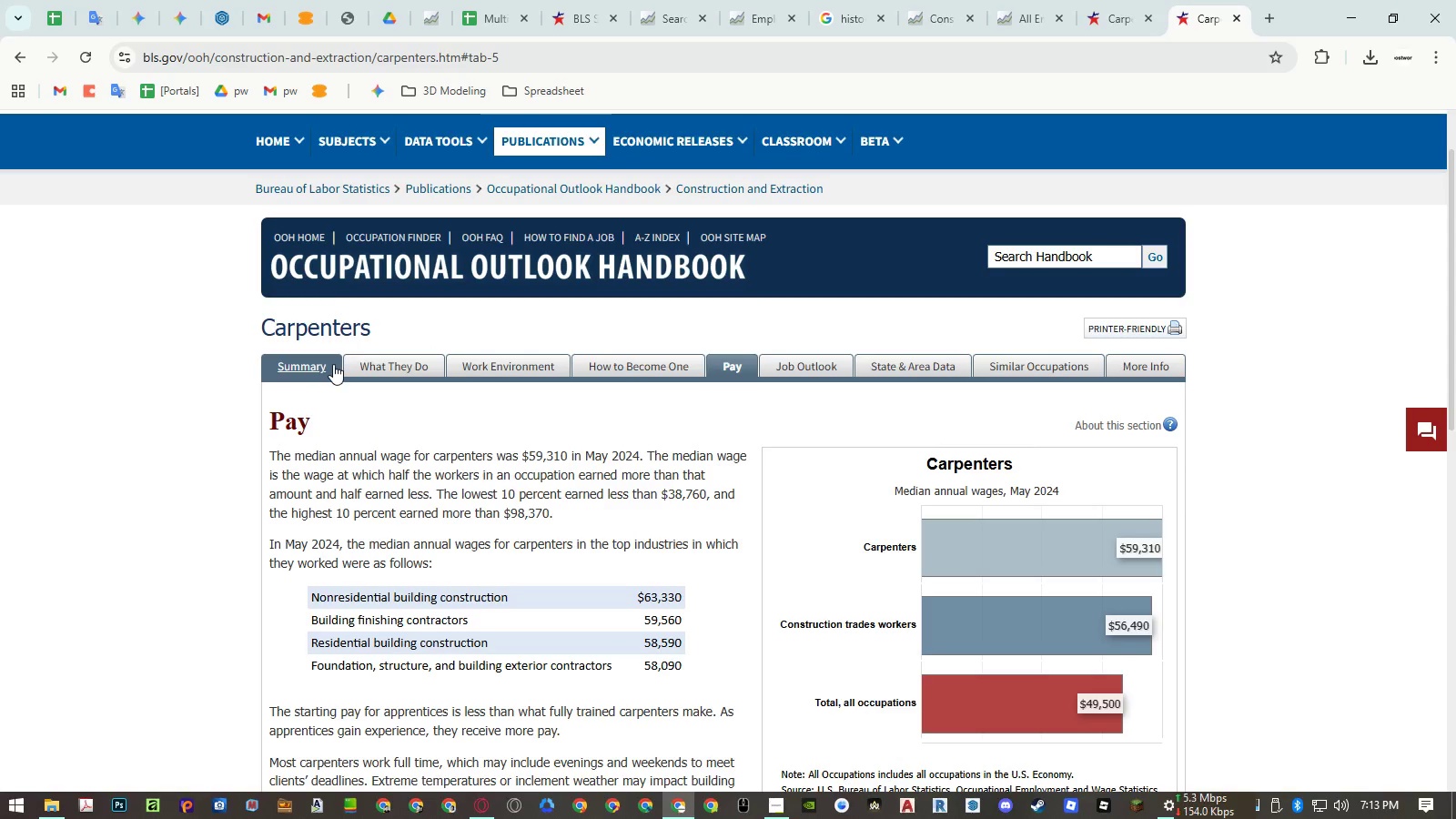 
left_click([324, 365])
 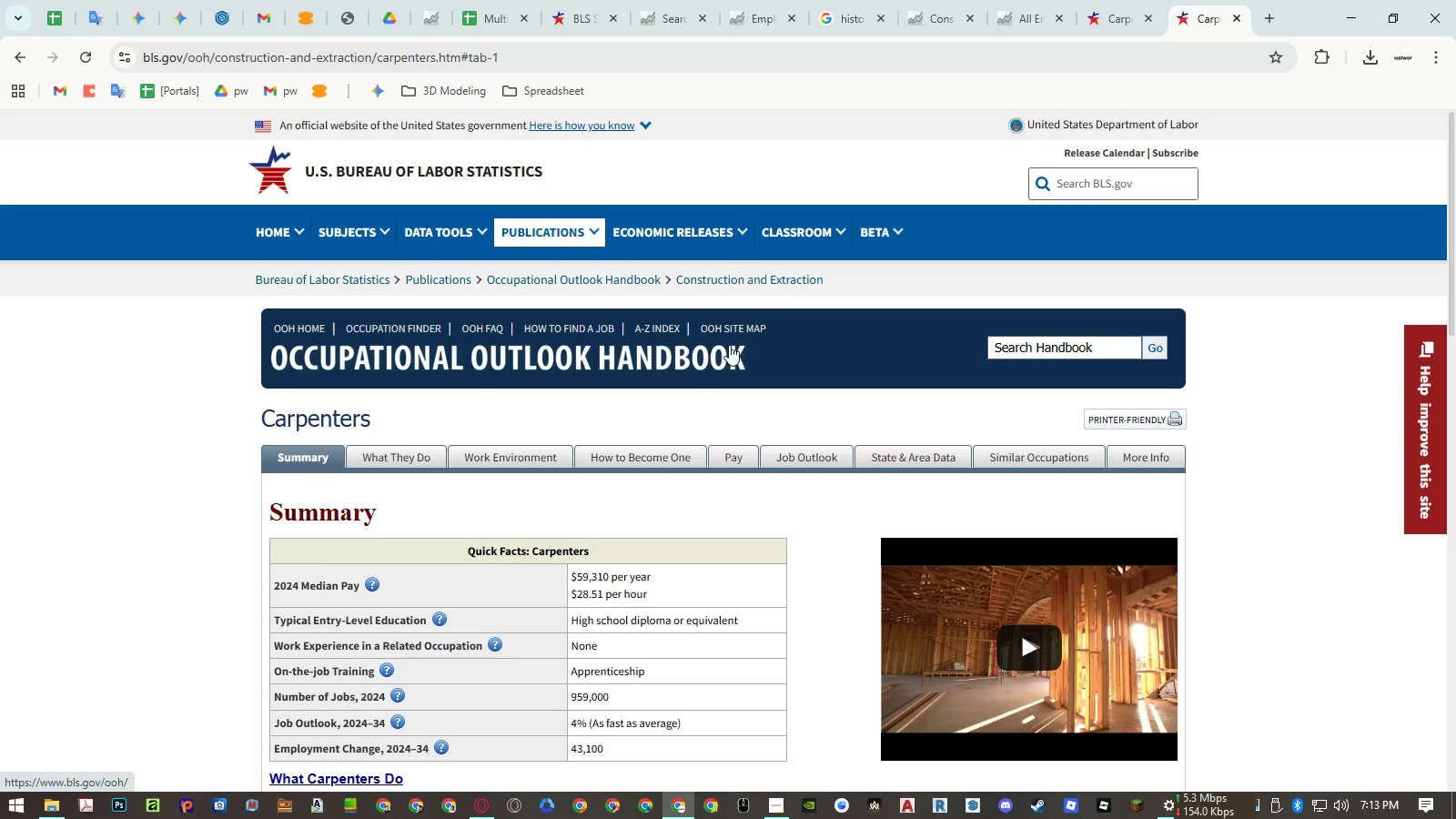 
scroll: coordinate [1080, 168], scroll_direction: down, amount: 8.0
 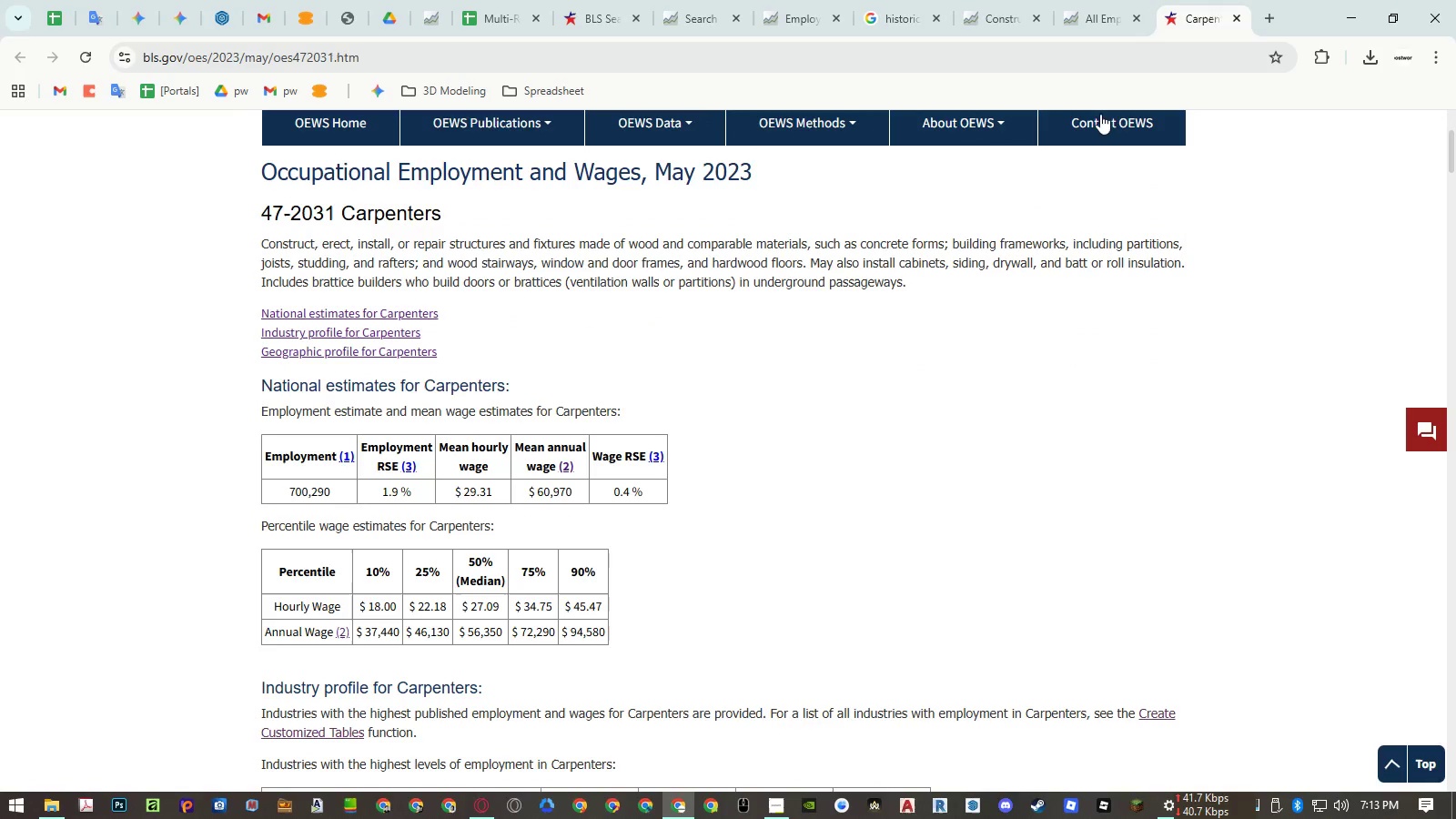 
left_click([1097, 18])
 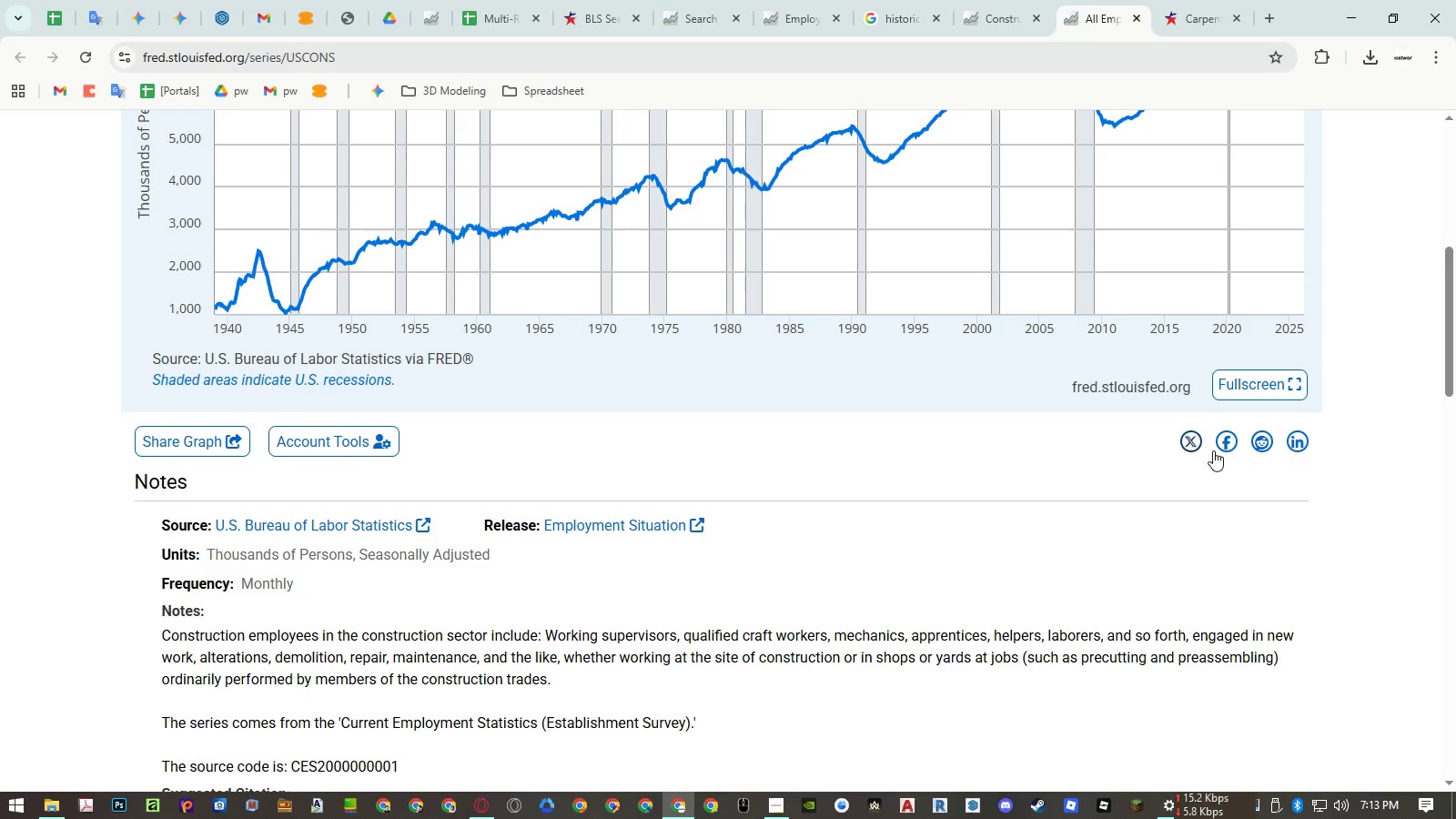 
scroll: coordinate [1405, 439], scroll_direction: up, amount: 2.0
 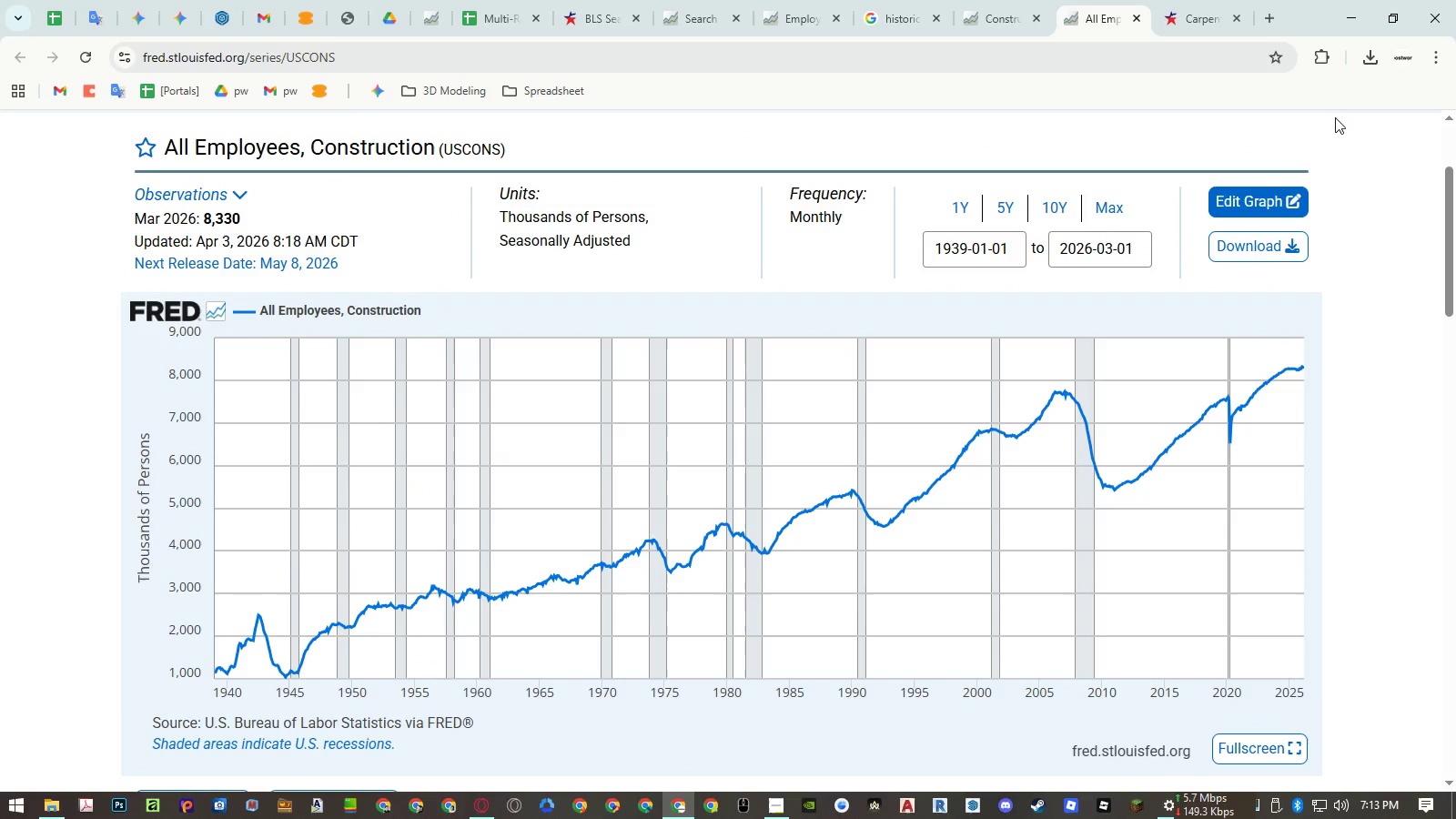 
double_click([1201, 21])
 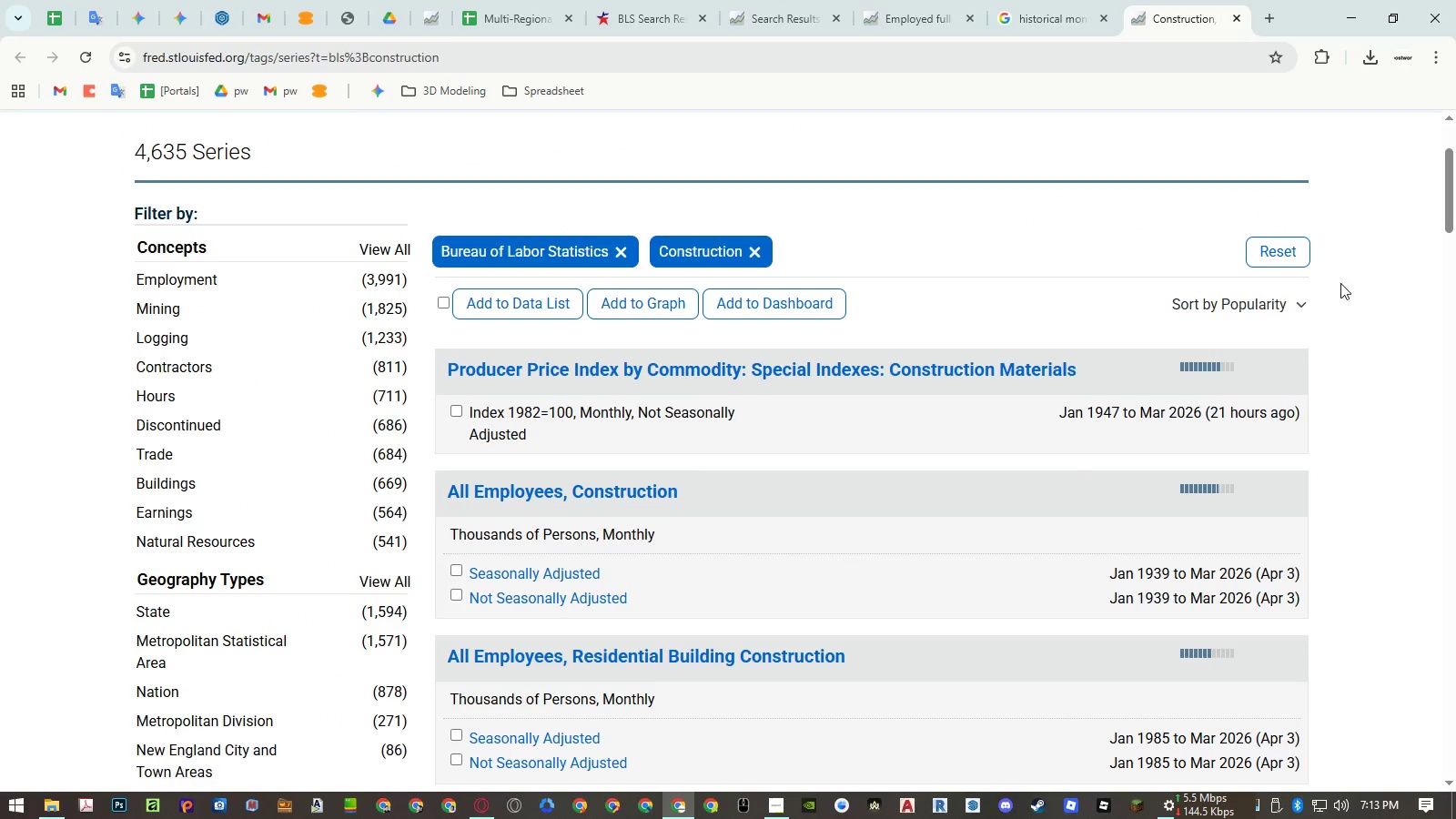 
scroll: coordinate [1359, 299], scroll_direction: down, amount: 5.0
 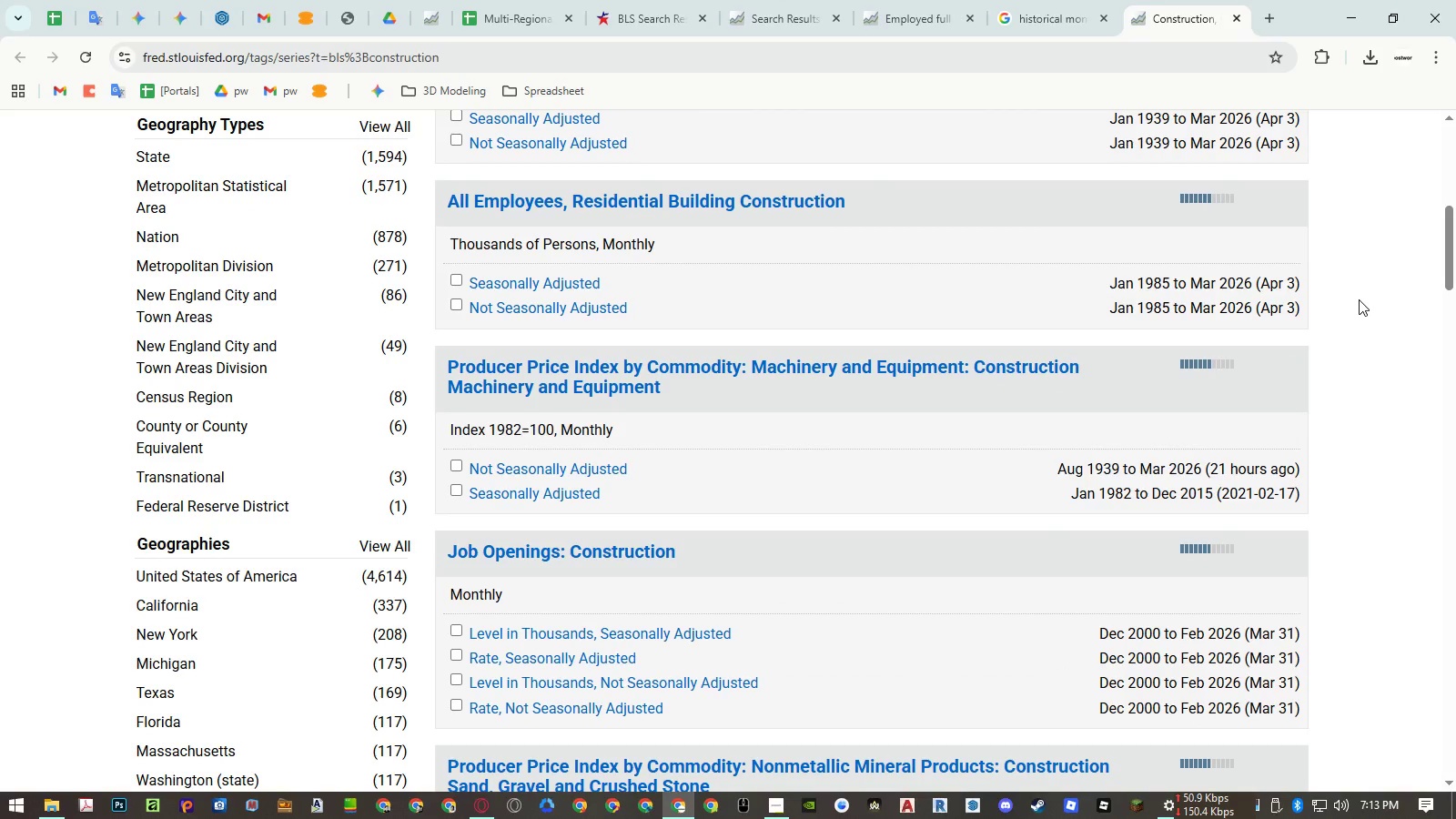 
key(Control+F)
 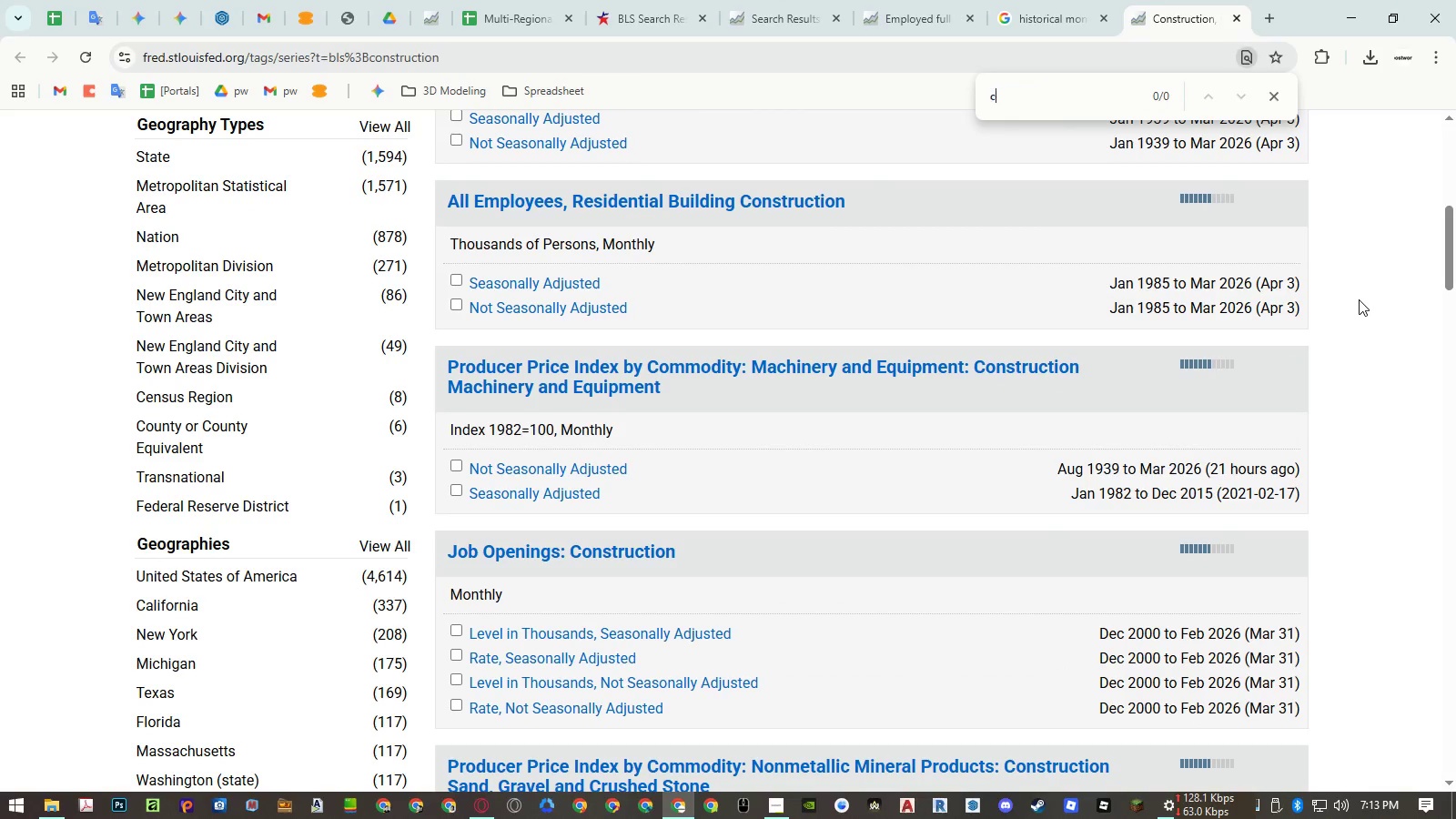 
type(carp)
key(Backspace)
key(Backspace)
key(Backspace)
key(Backspace)
key(Backspace)
key(Backspace)
 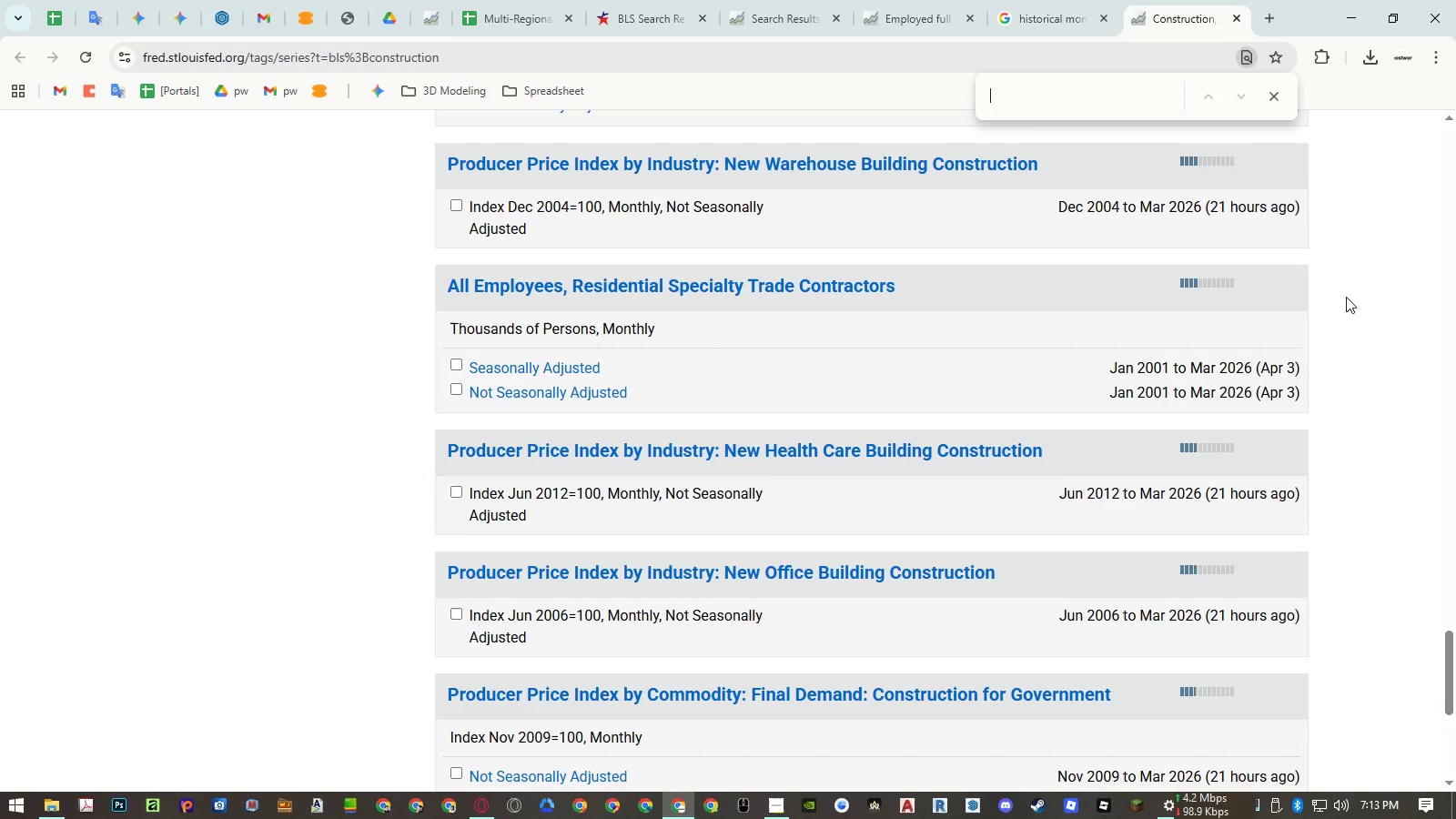 
left_click([1346, 296])
 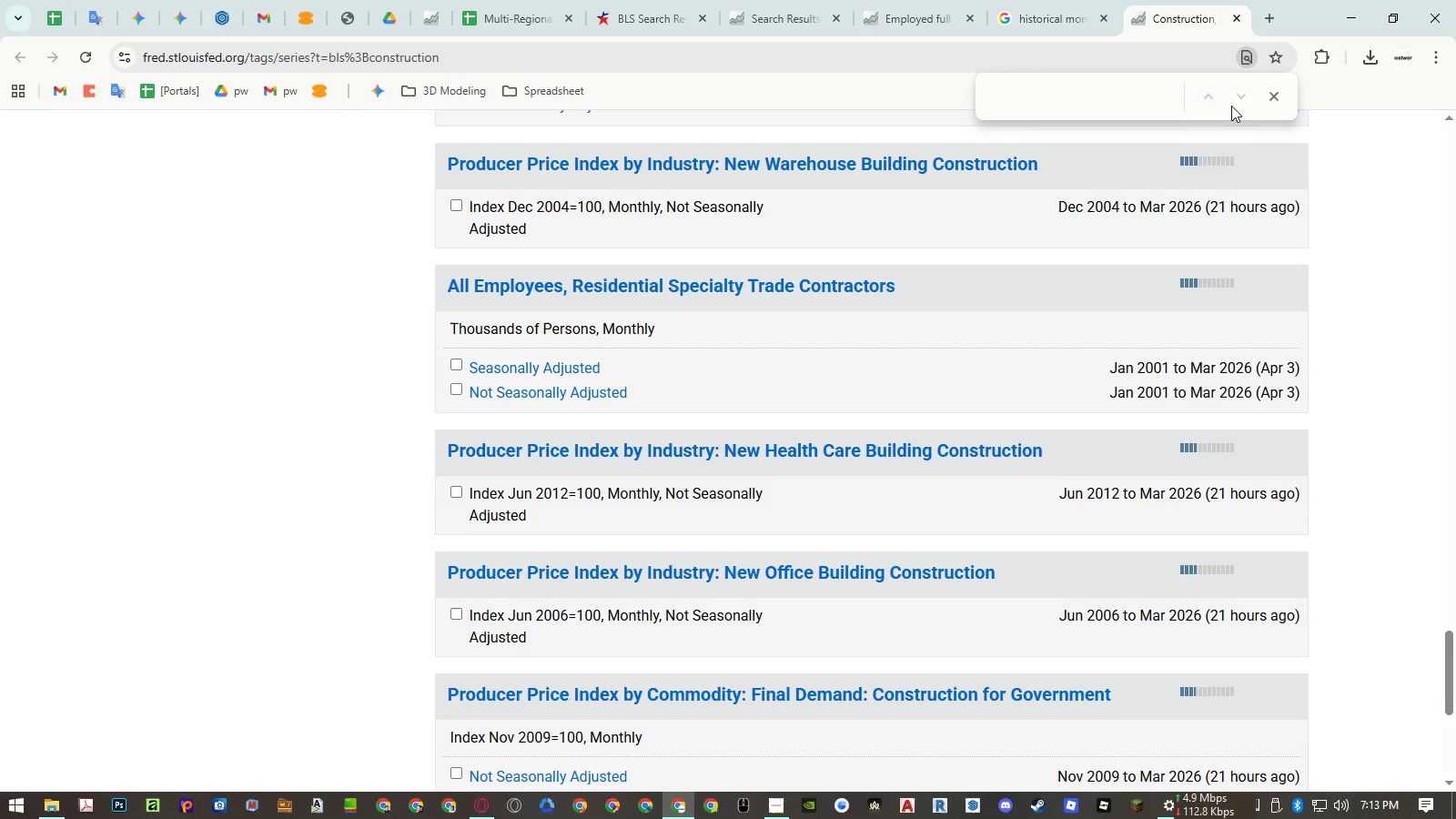 
left_click([1275, 96])
 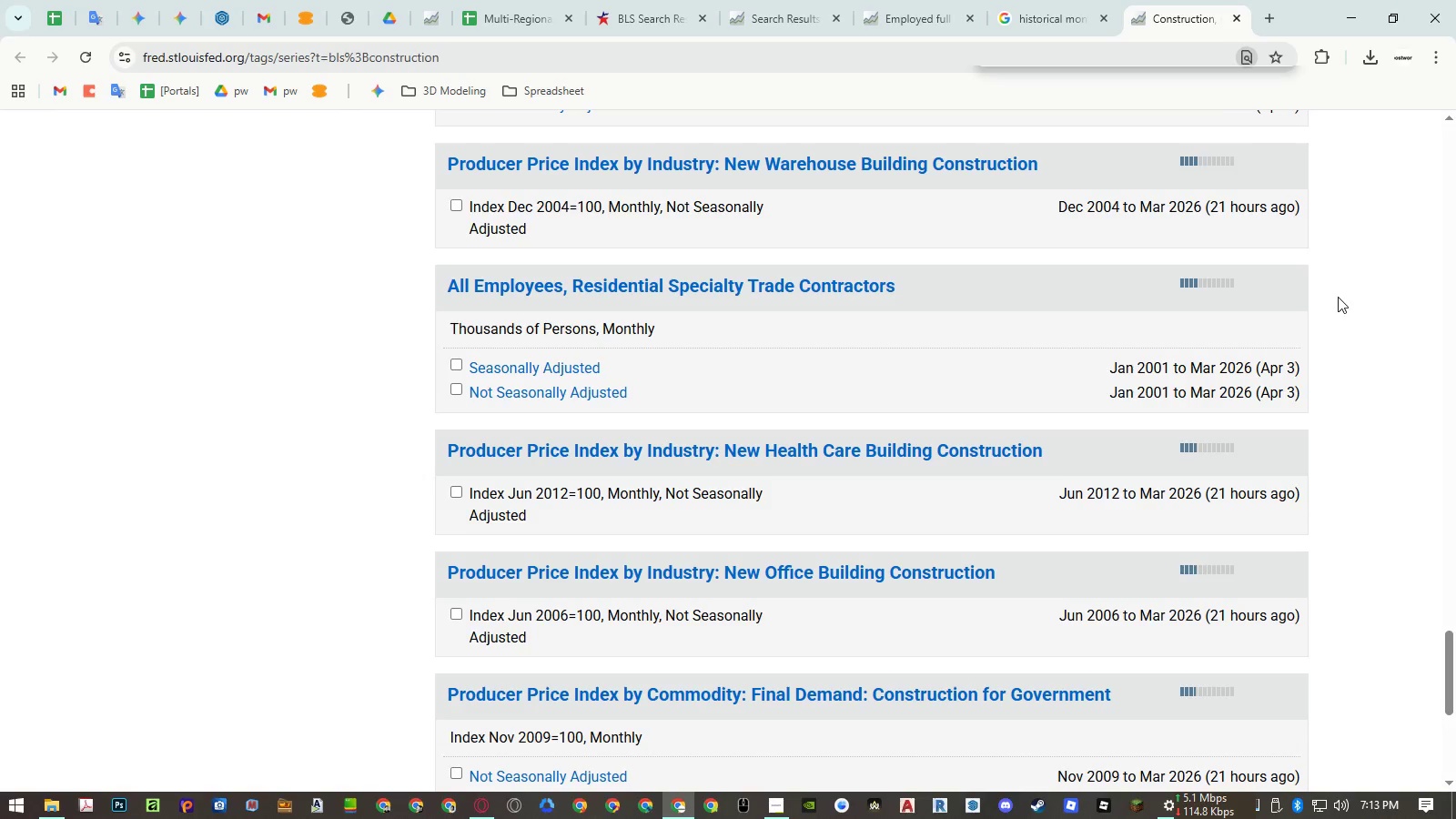 
scroll: coordinate [1360, 298], scroll_direction: up, amount: 45.0
 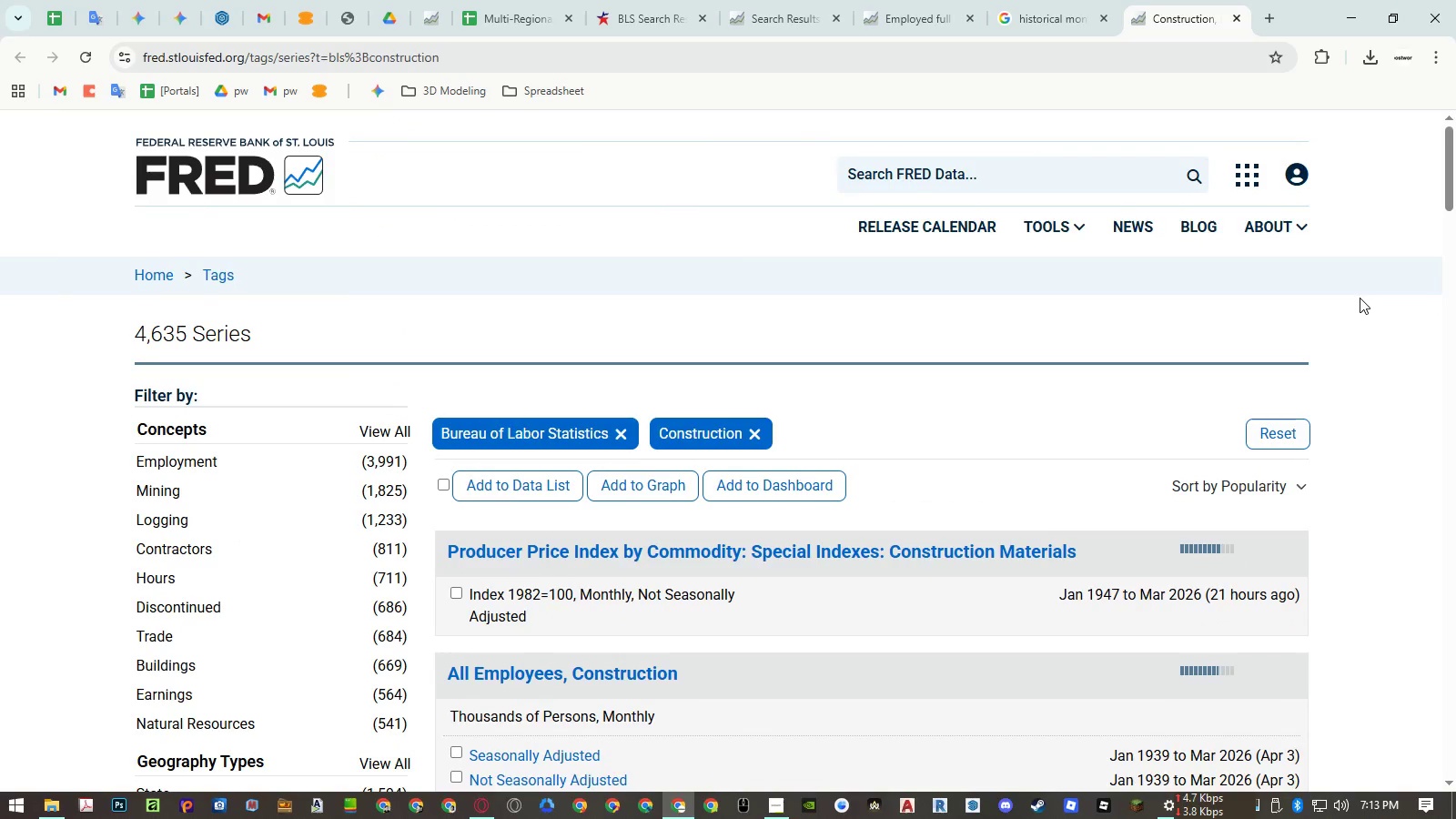 
scroll: coordinate [1360, 298], scroll_direction: down, amount: 7.0
 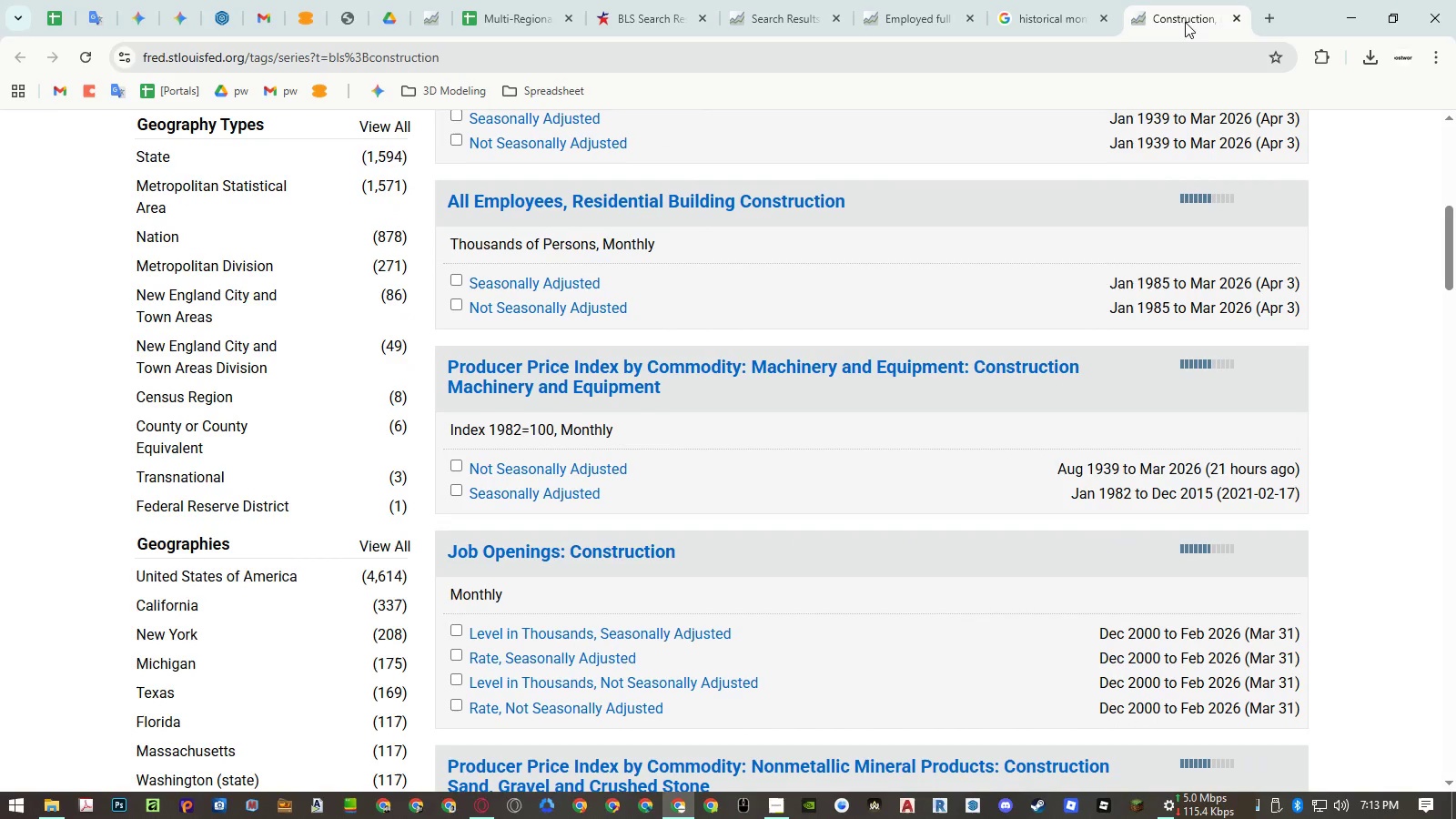 
middle_click([1183, 17])
 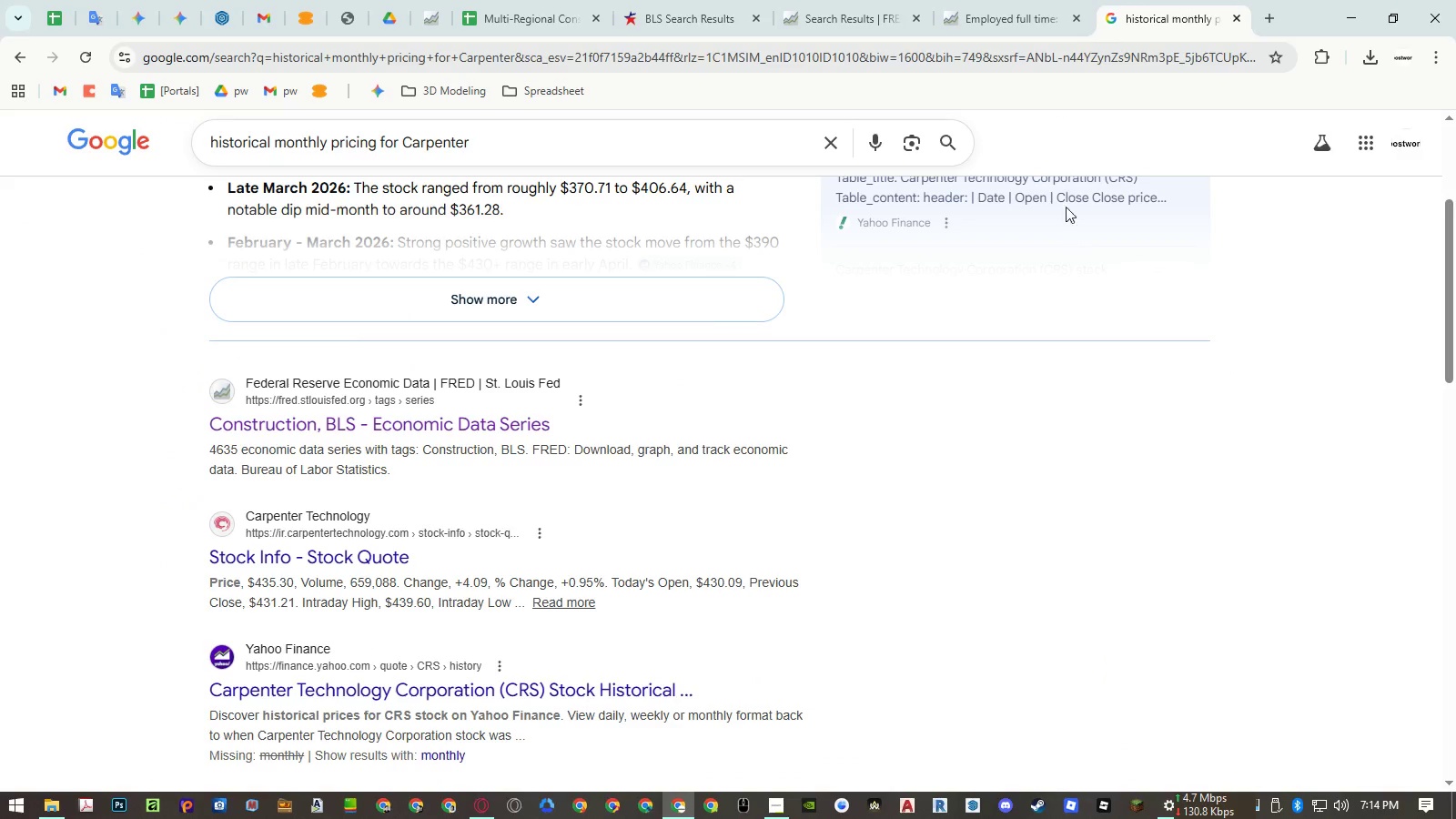 
left_click([1010, 10])
 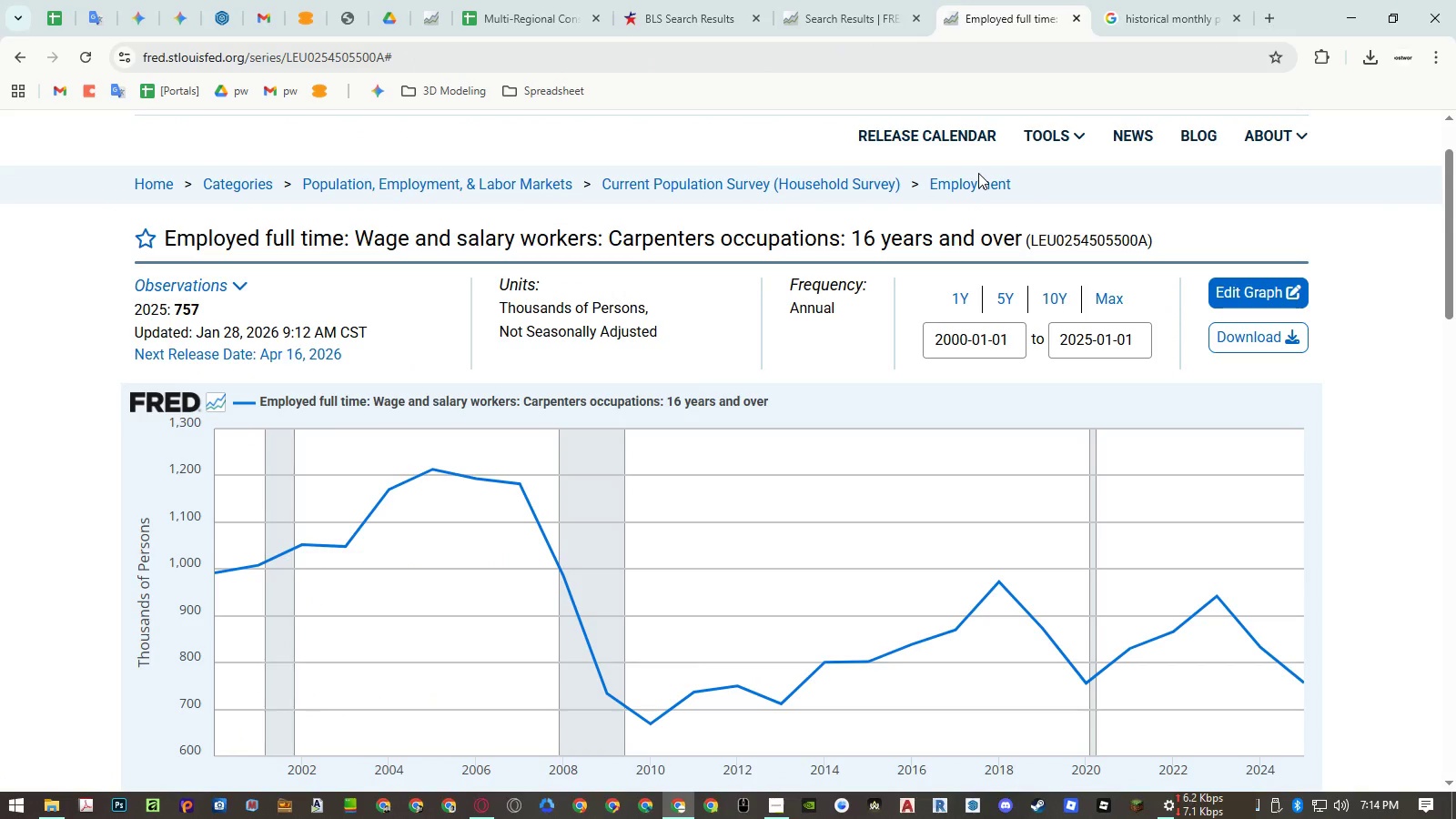 
wait(10.56)
 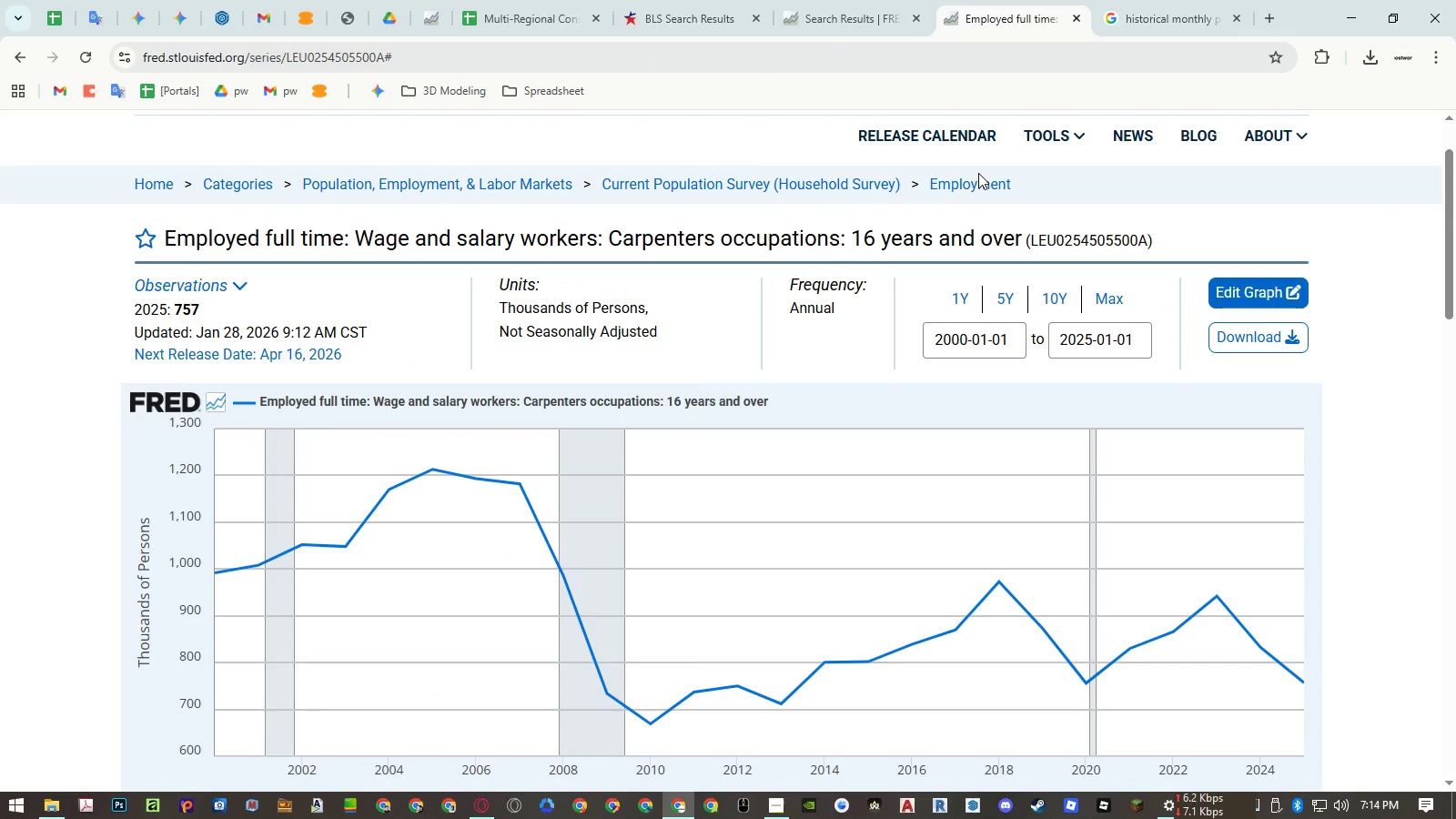 
middle_click([1038, 22])
 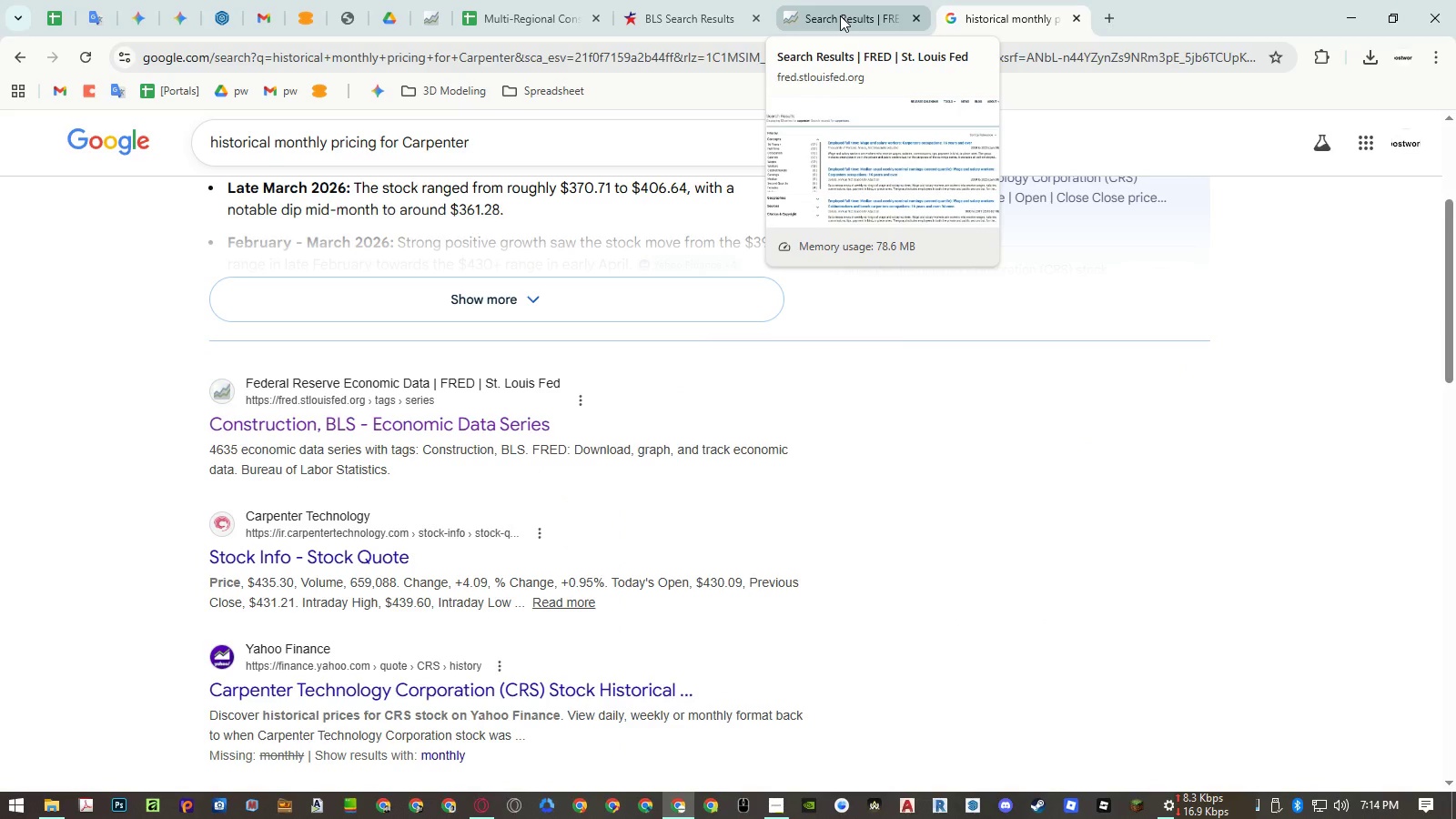 
key(Control+Shift+T)
 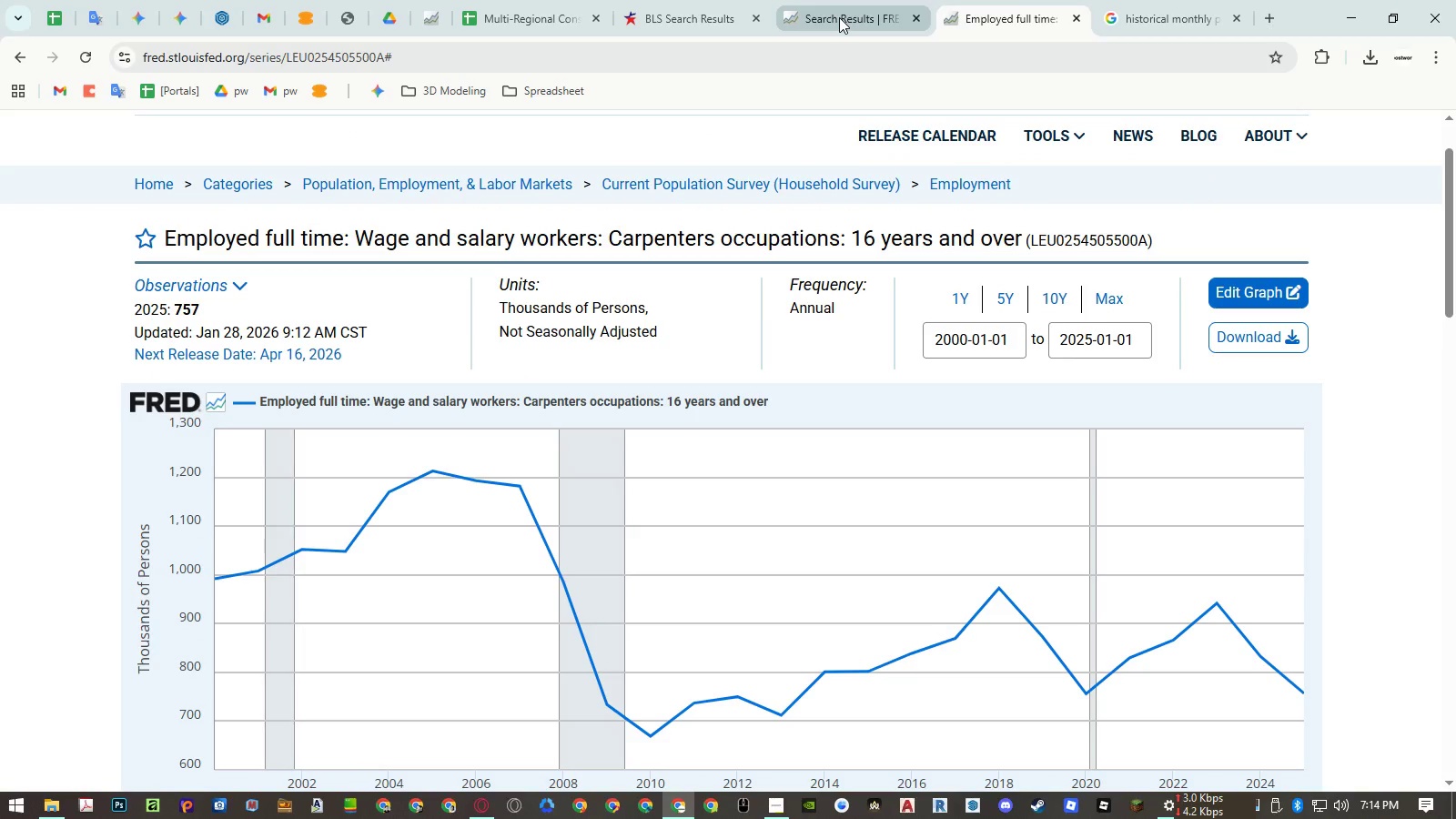 
left_click([839, 17])
 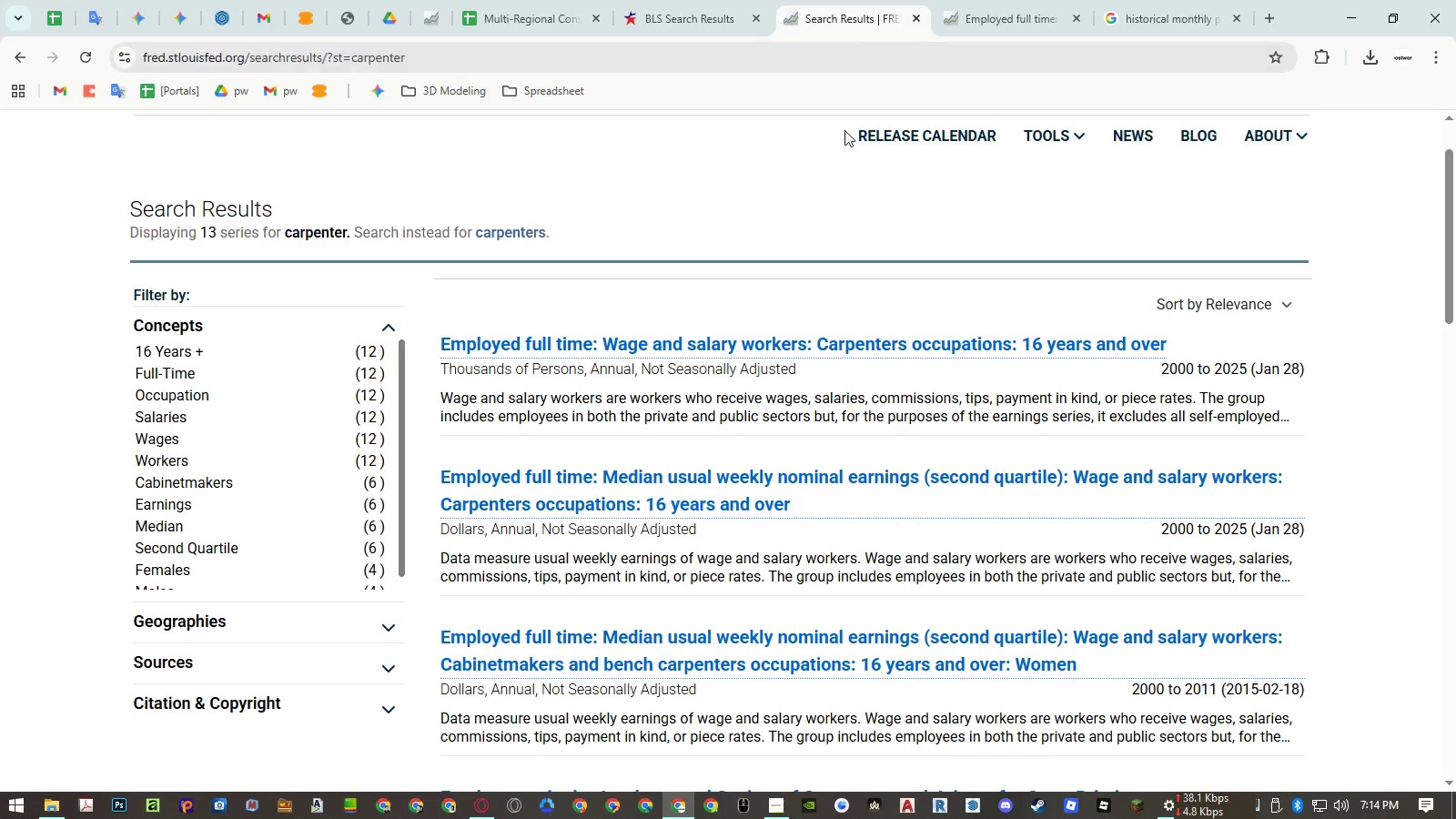 
scroll: coordinate [869, 319], scroll_direction: down, amount: 7.0
 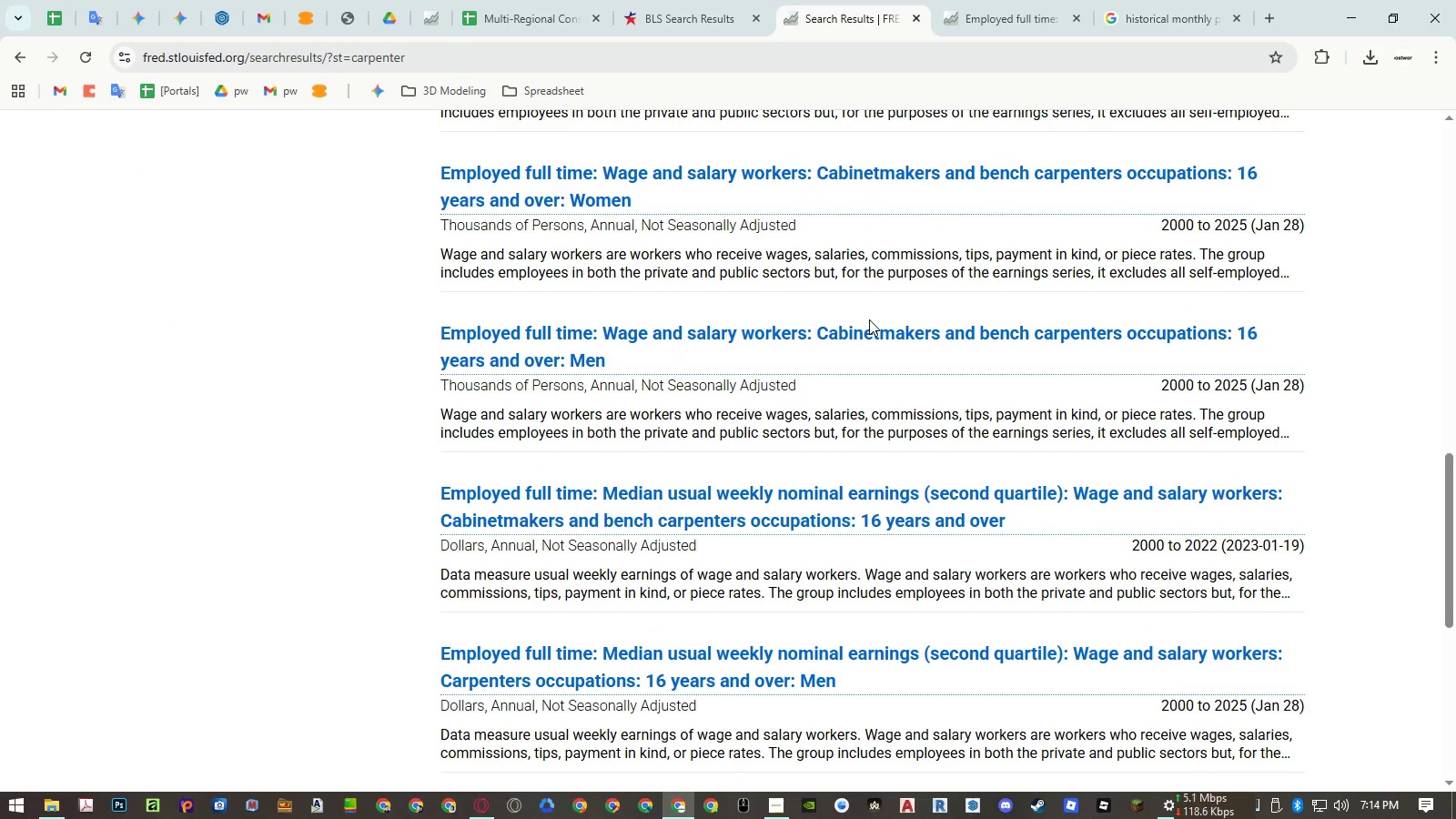 
scroll: coordinate [891, 320], scroll_direction: up, amount: 14.0
 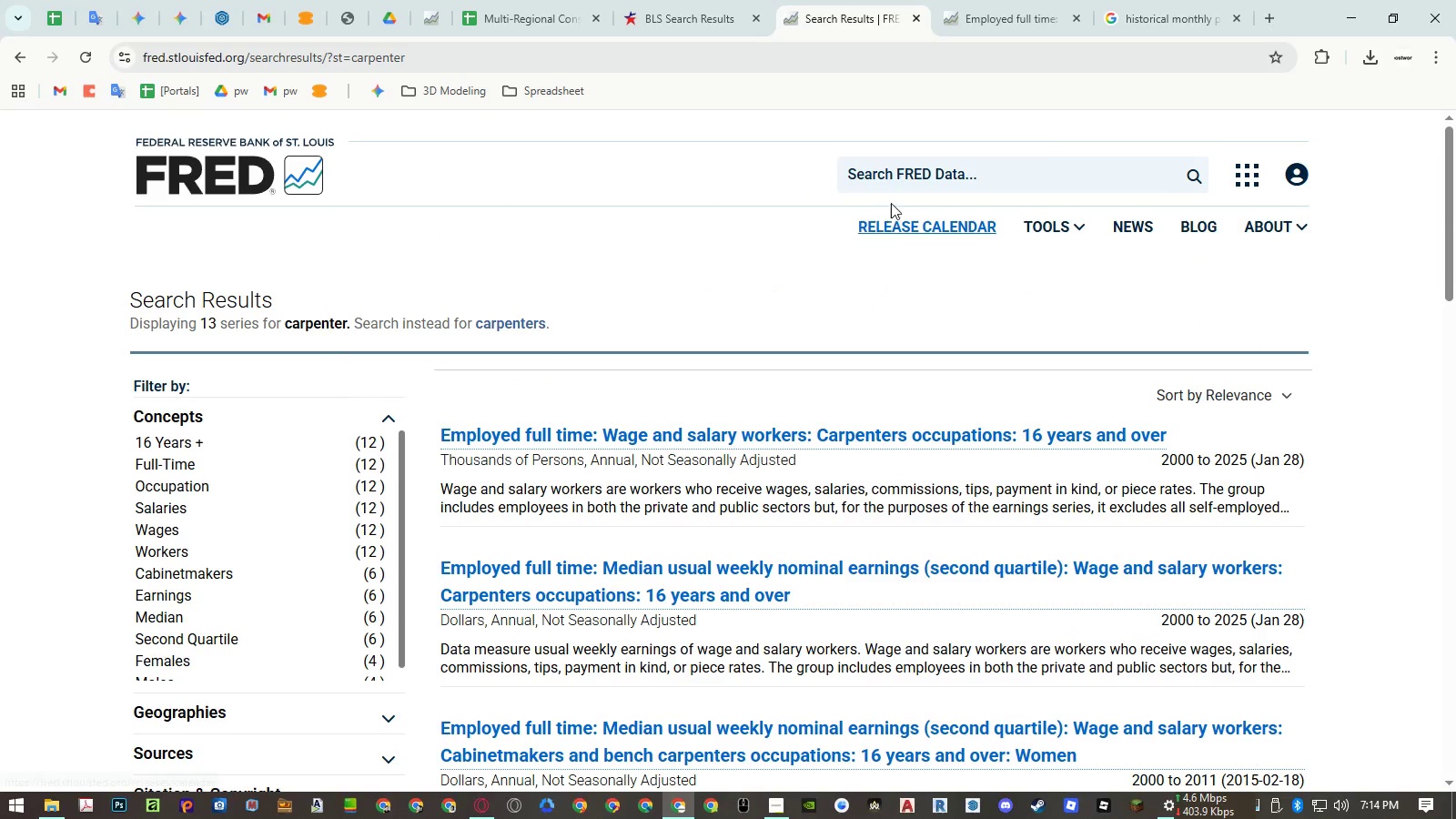 
left_click([895, 177])
 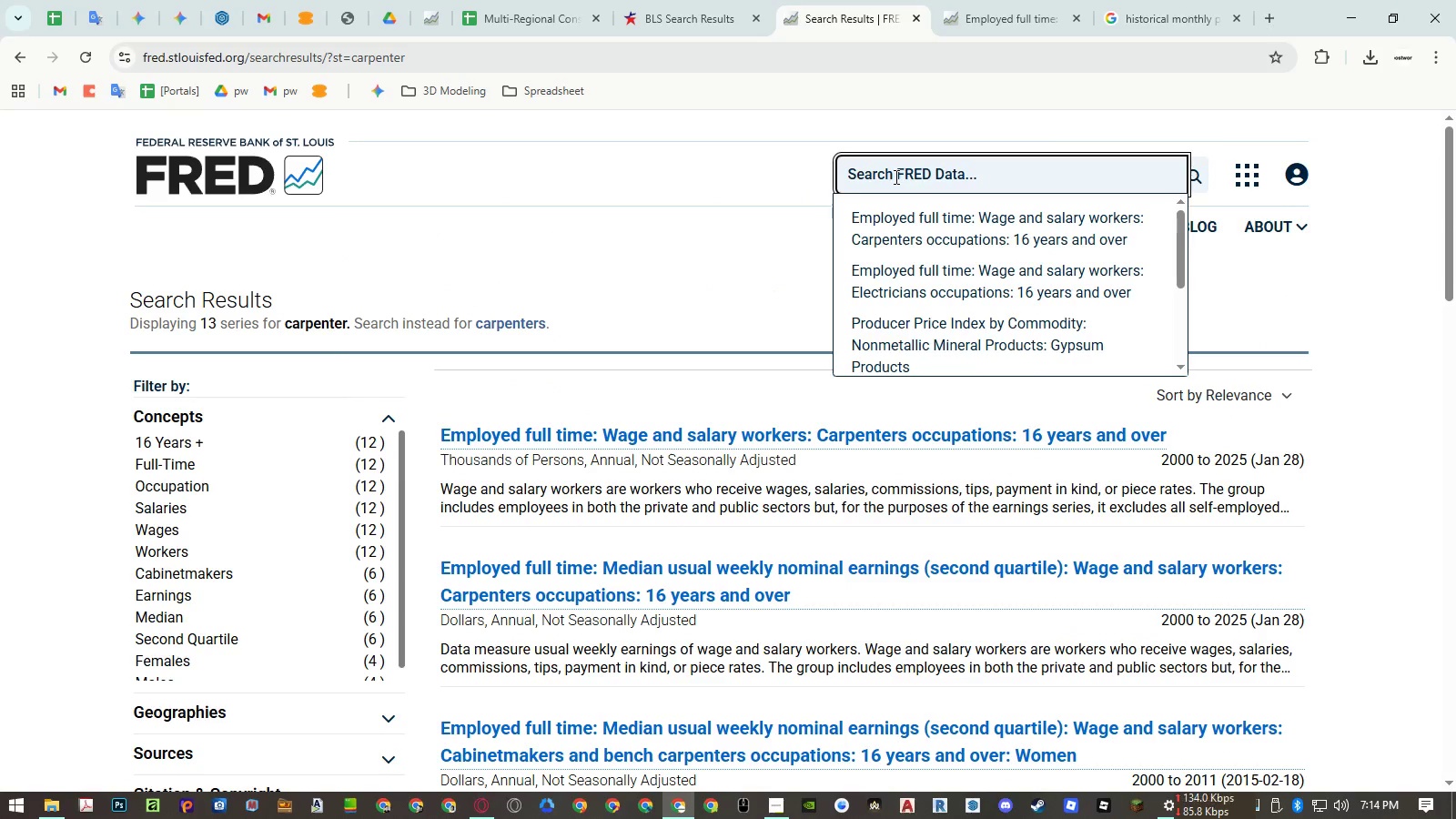 
type(electrician)
 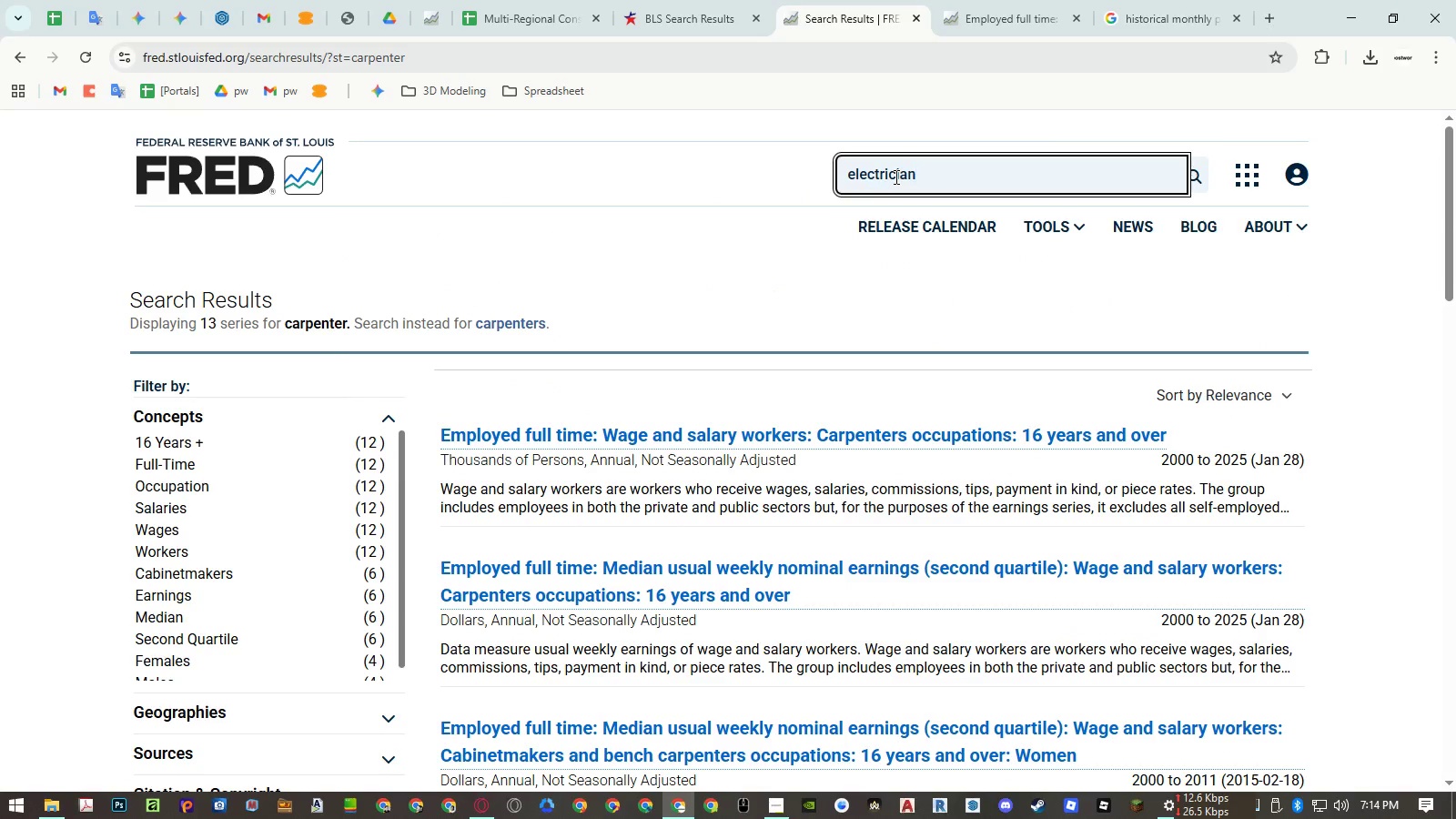 
key(Enter)
 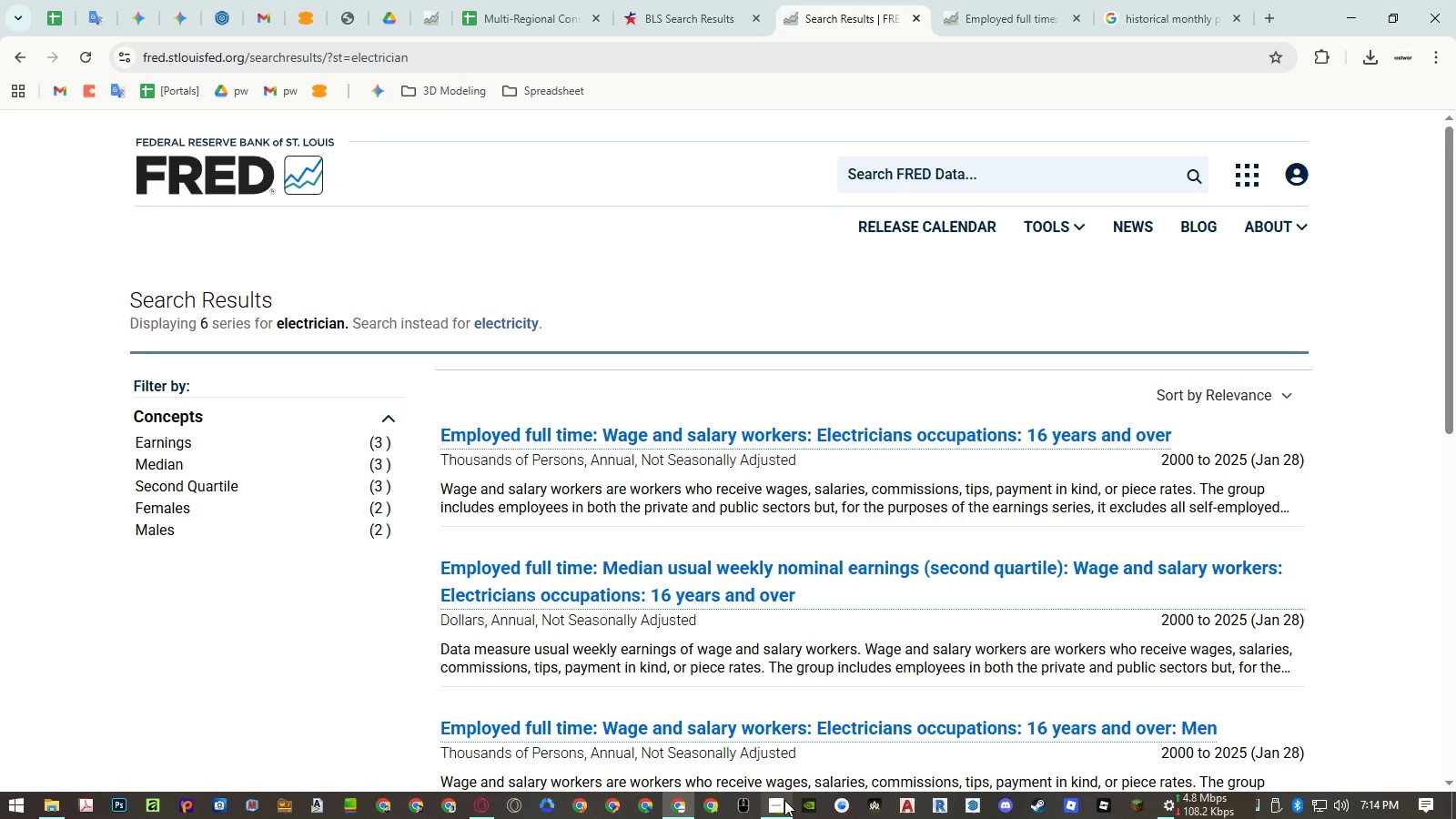 
left_click([784, 801])